 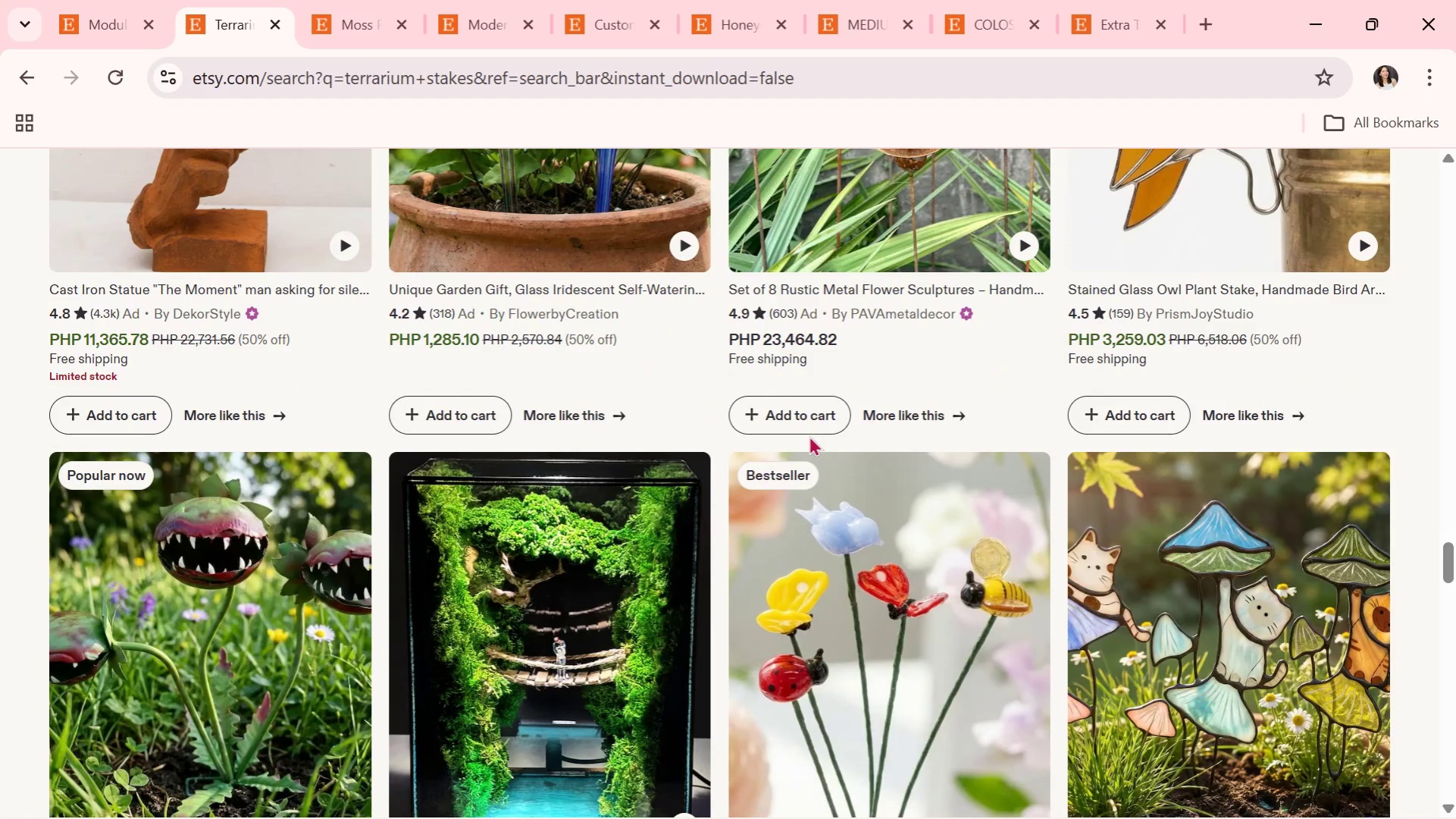 
scroll: coordinate [786, 441], scroll_direction: down, amount: 6.0
 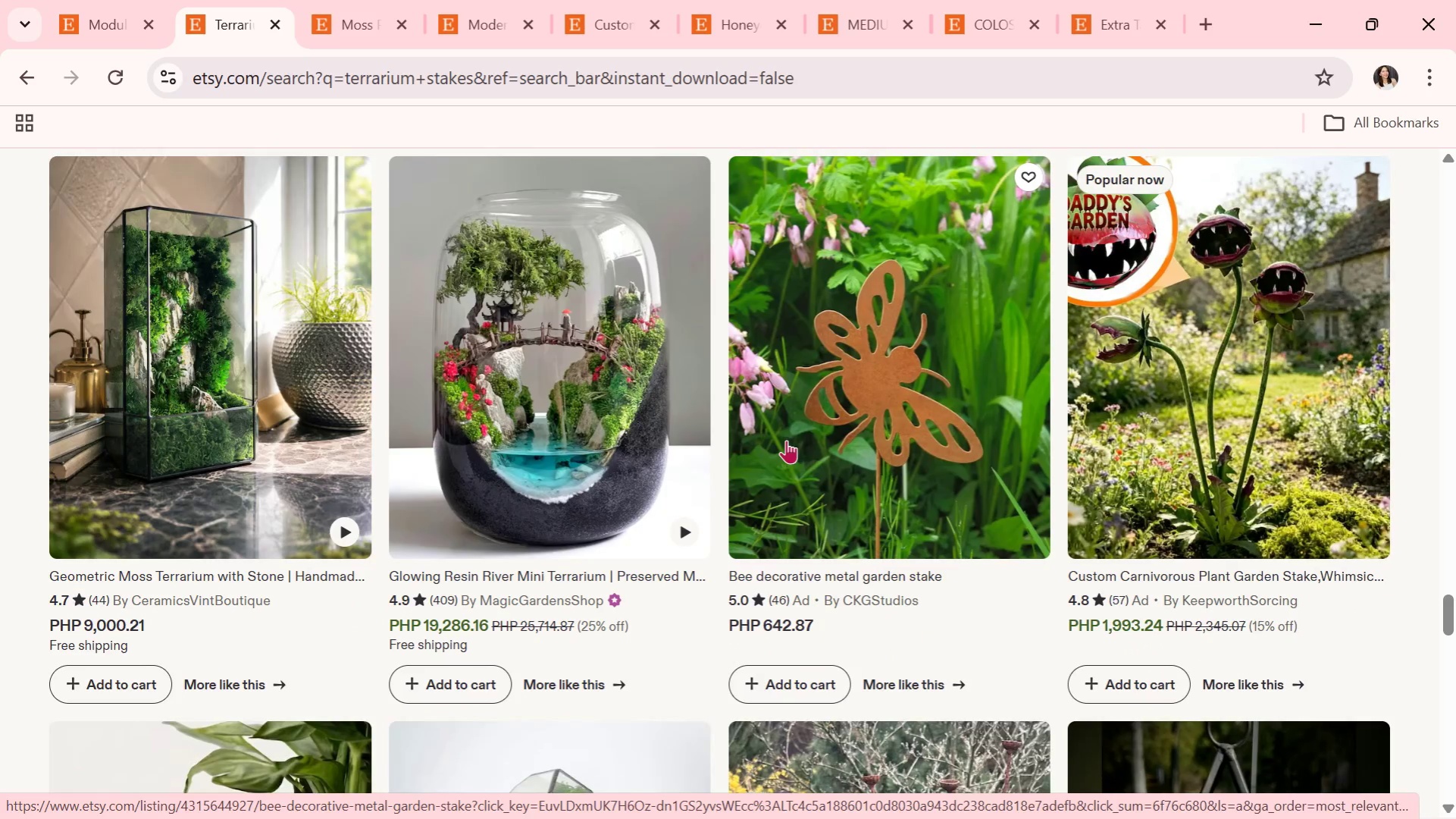 
left_click([882, 402])
 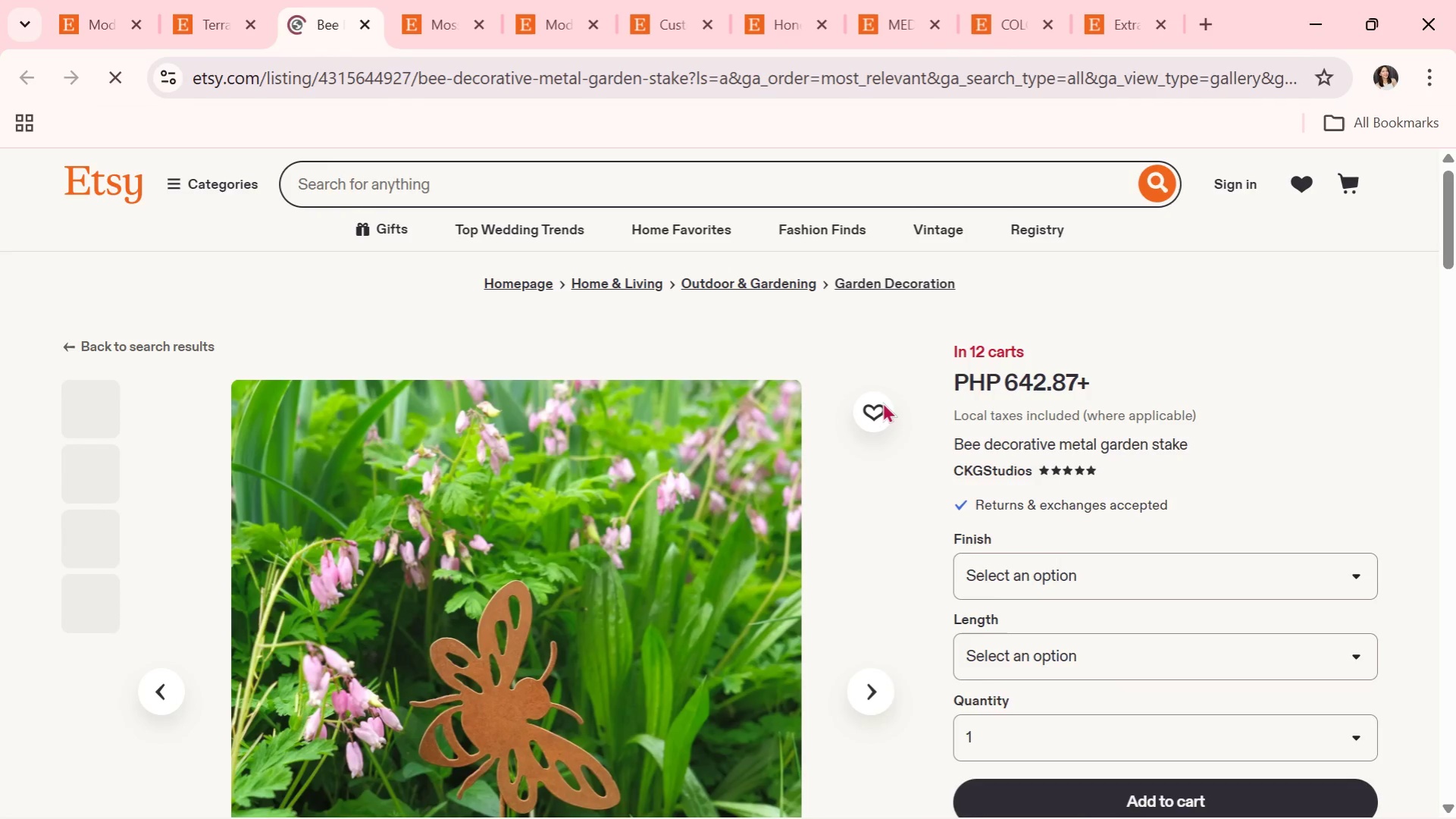 
scroll: coordinate [876, 414], scroll_direction: down, amount: 3.0
 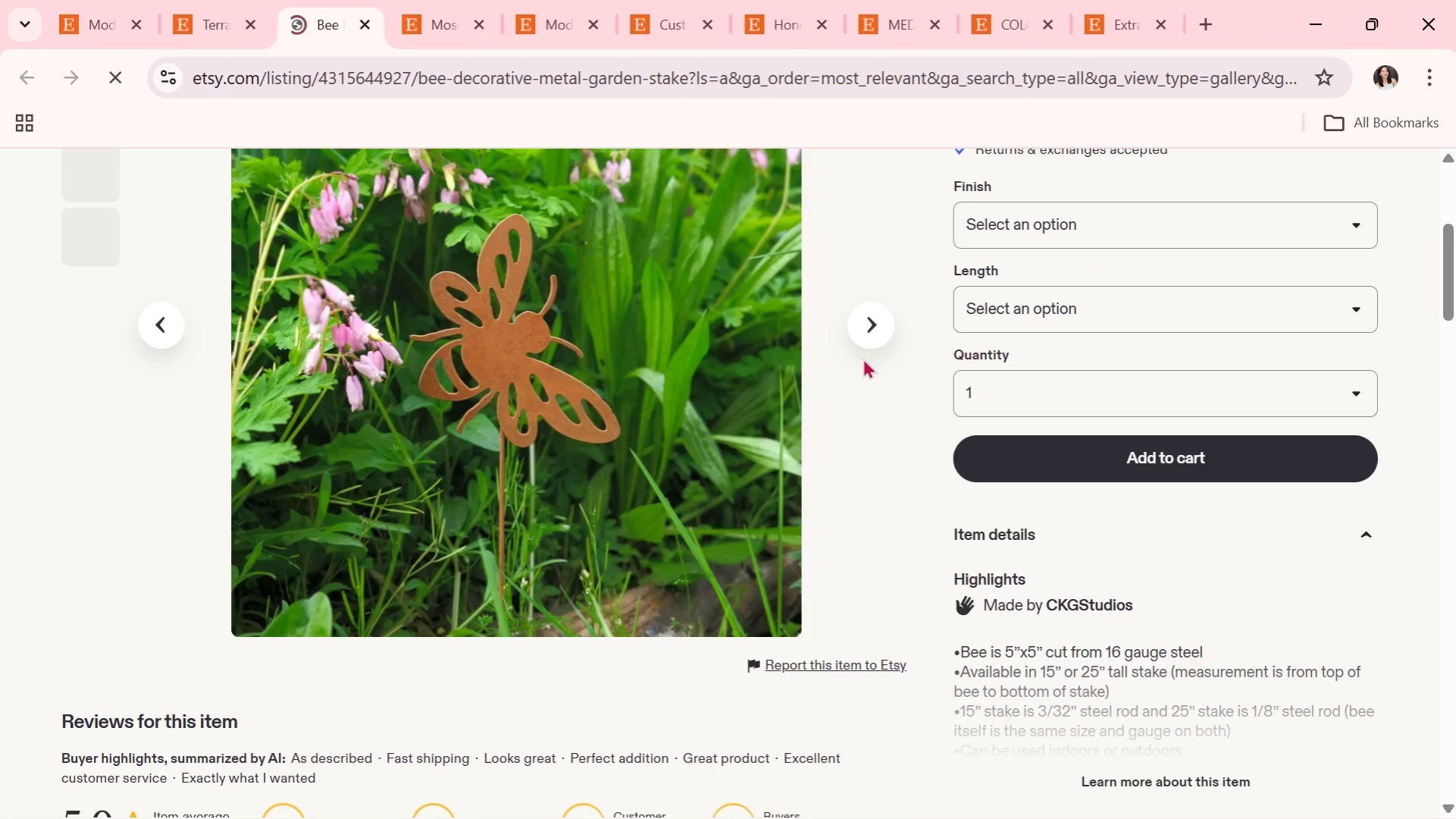 
scroll: coordinate [876, 407], scroll_direction: up, amount: 1.0
 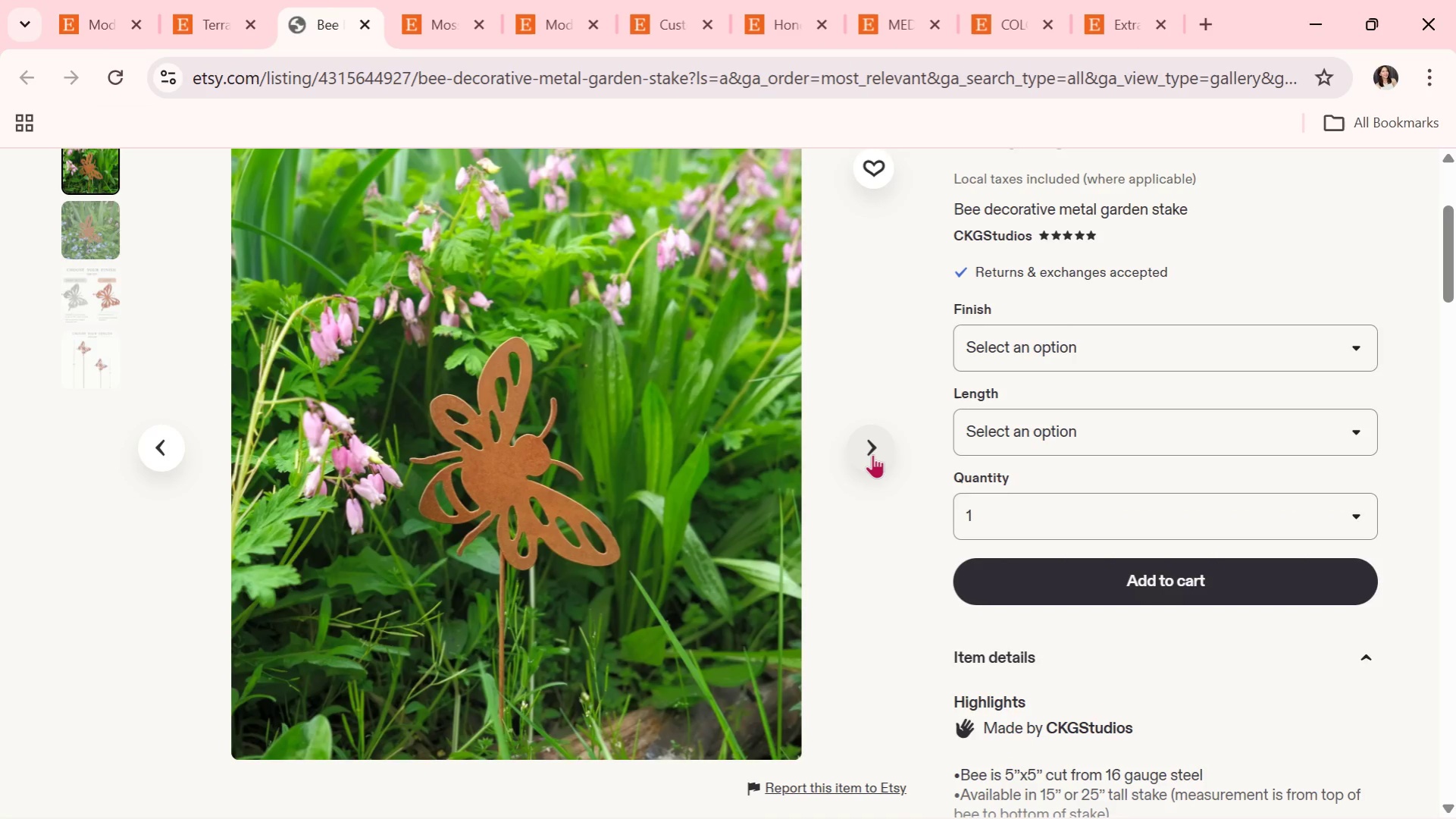 
left_click([872, 454])
 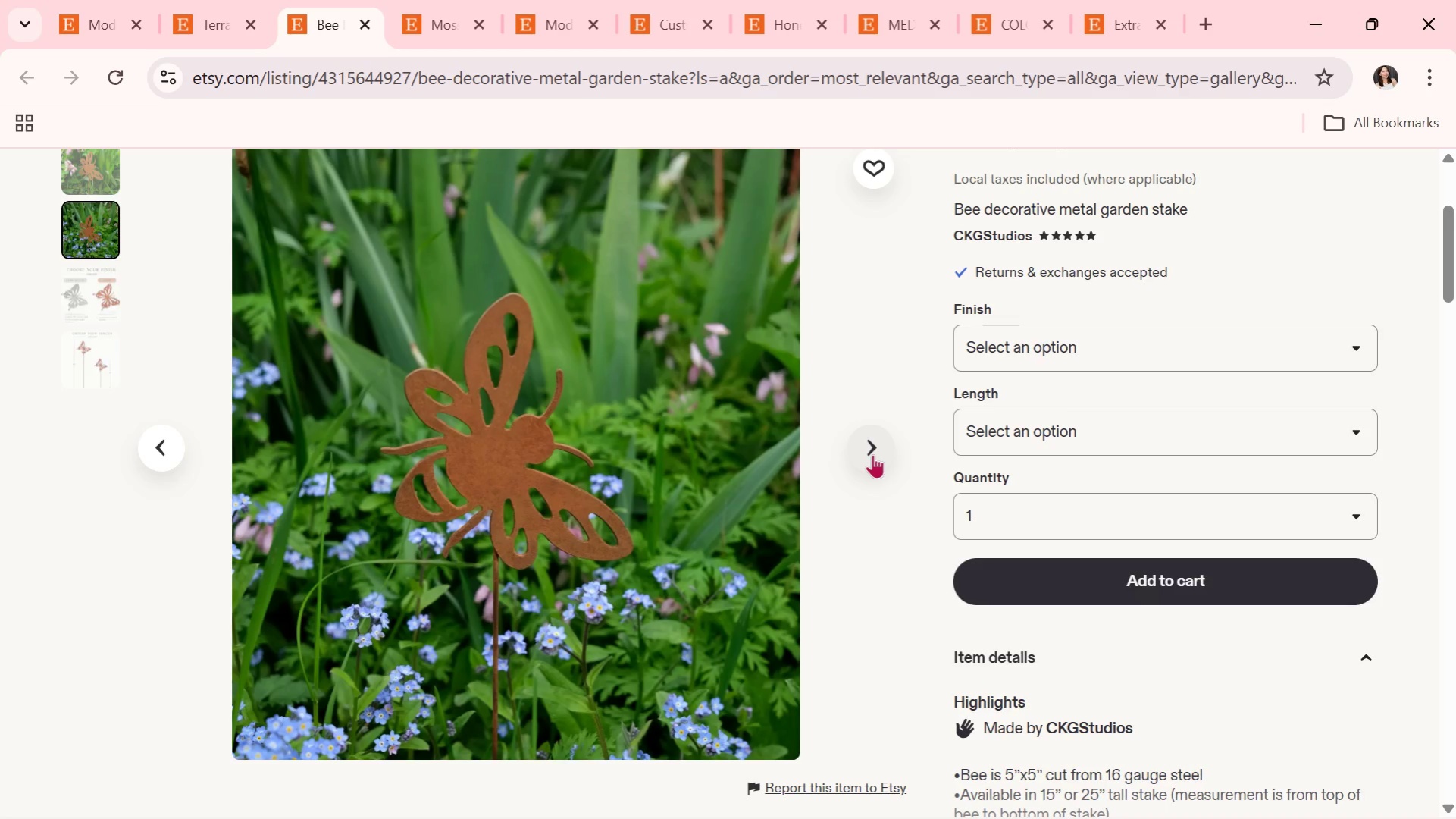 
left_click([872, 454])
 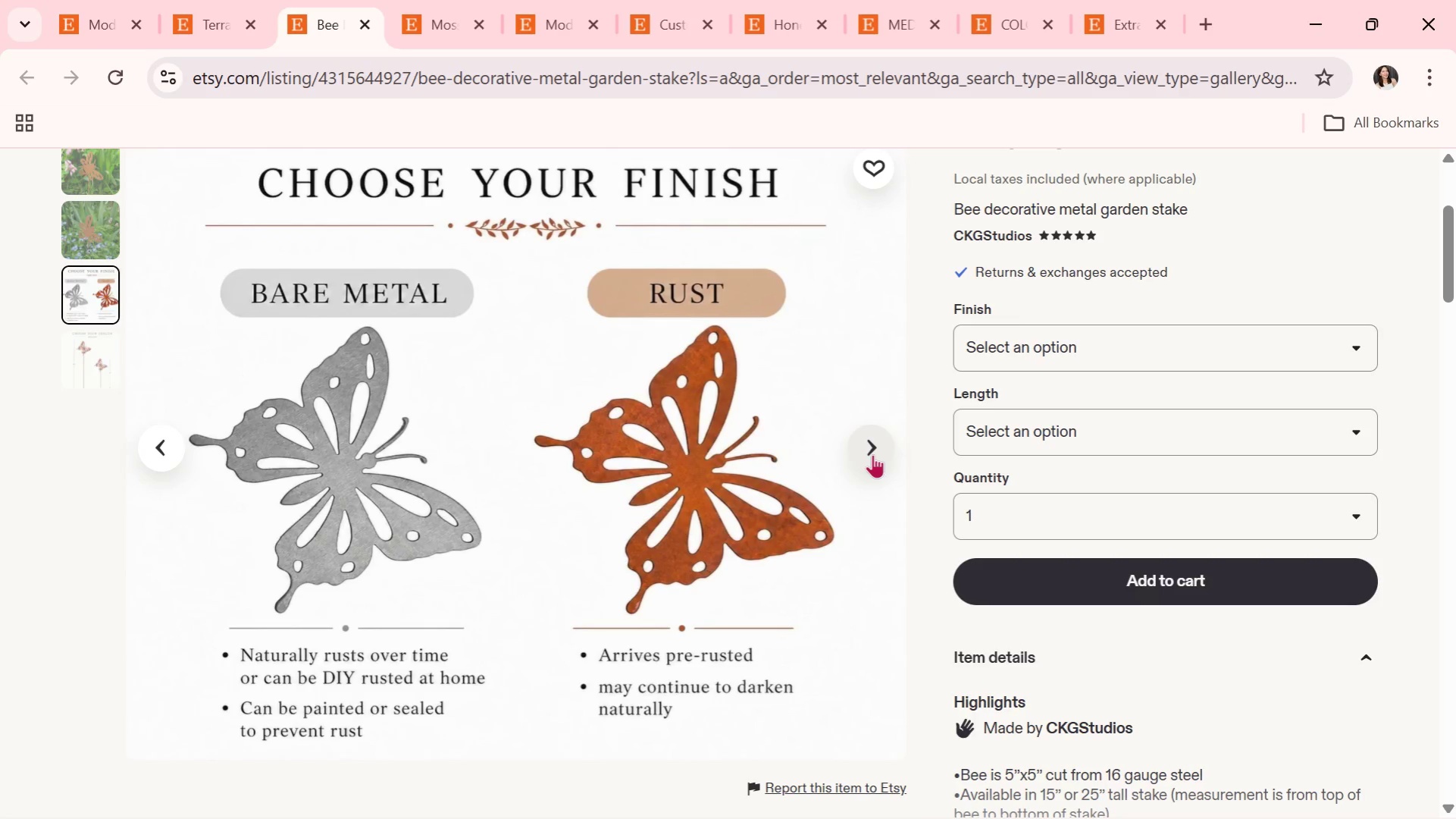 
left_click([872, 454])
 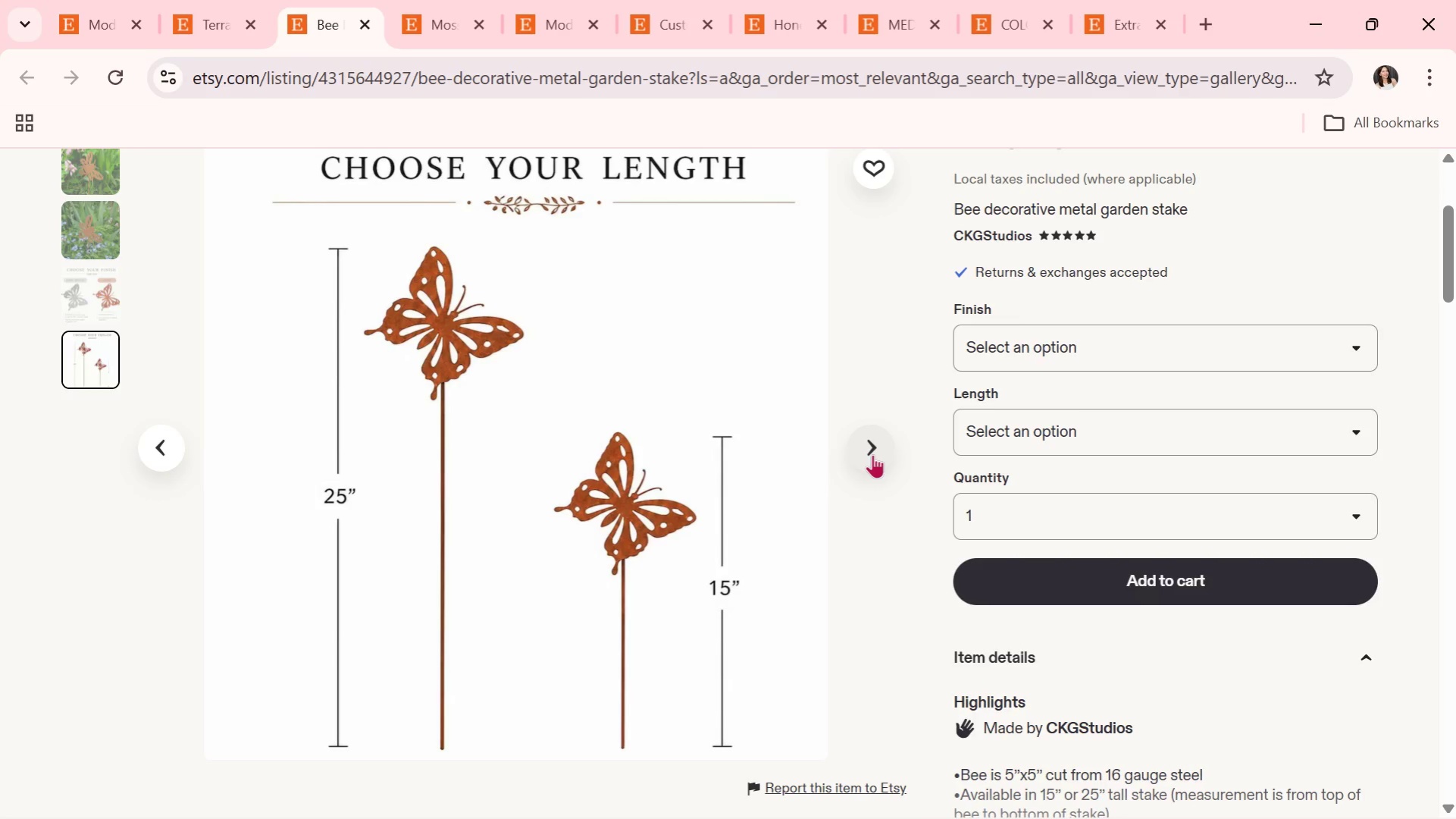 
left_click([872, 454])
 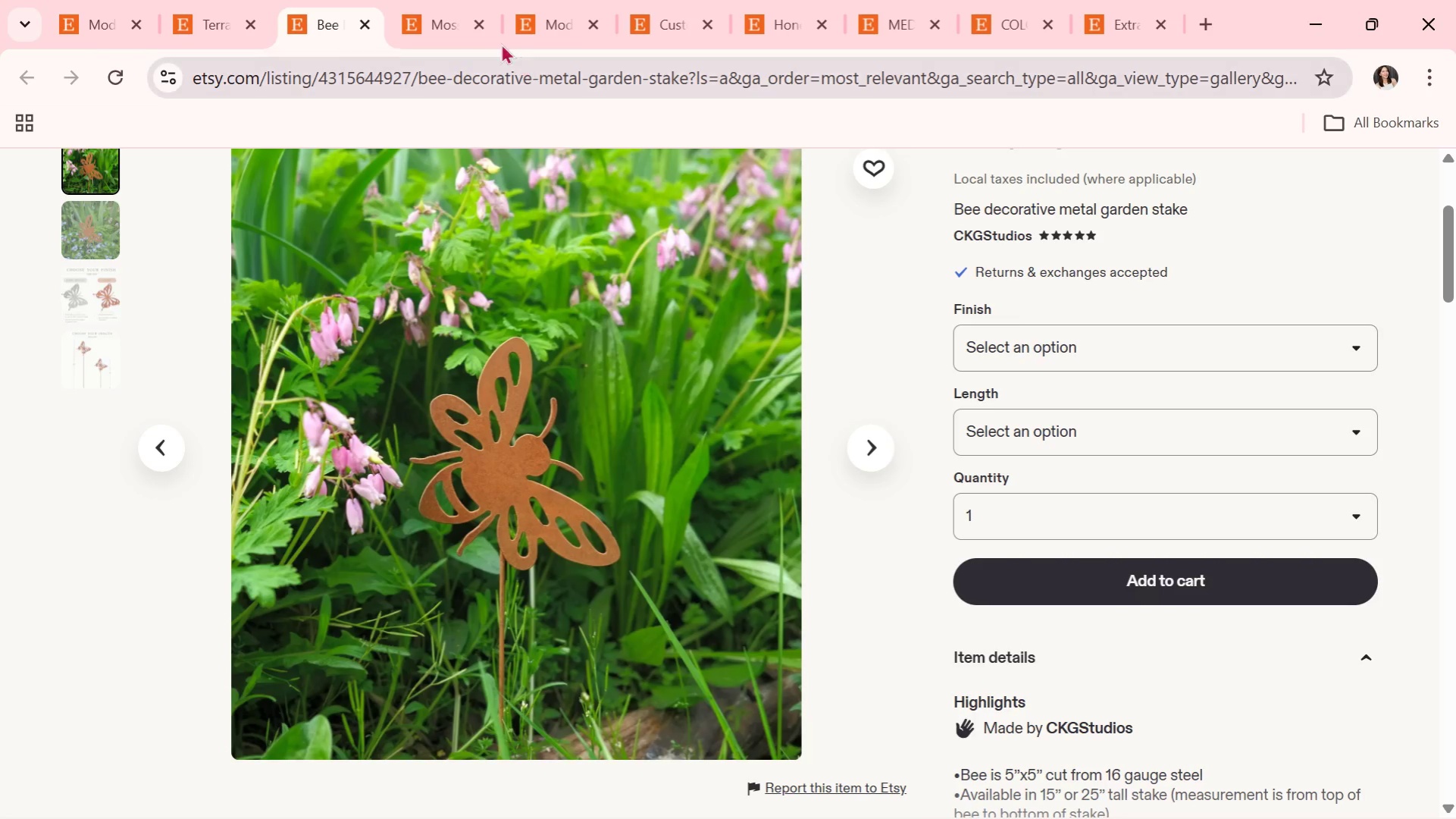 
left_click([442, 24])
 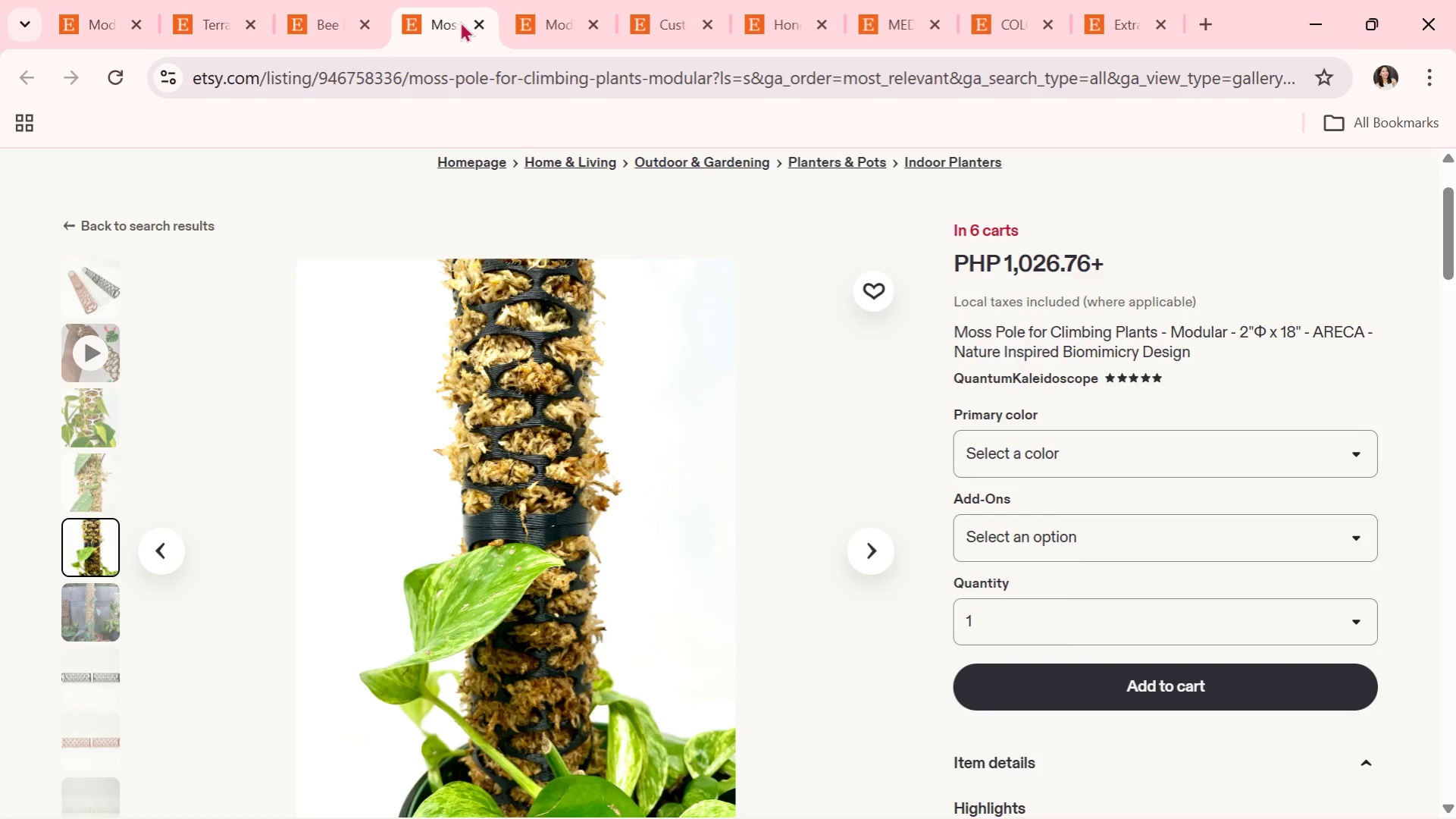 
left_click([474, 20])
 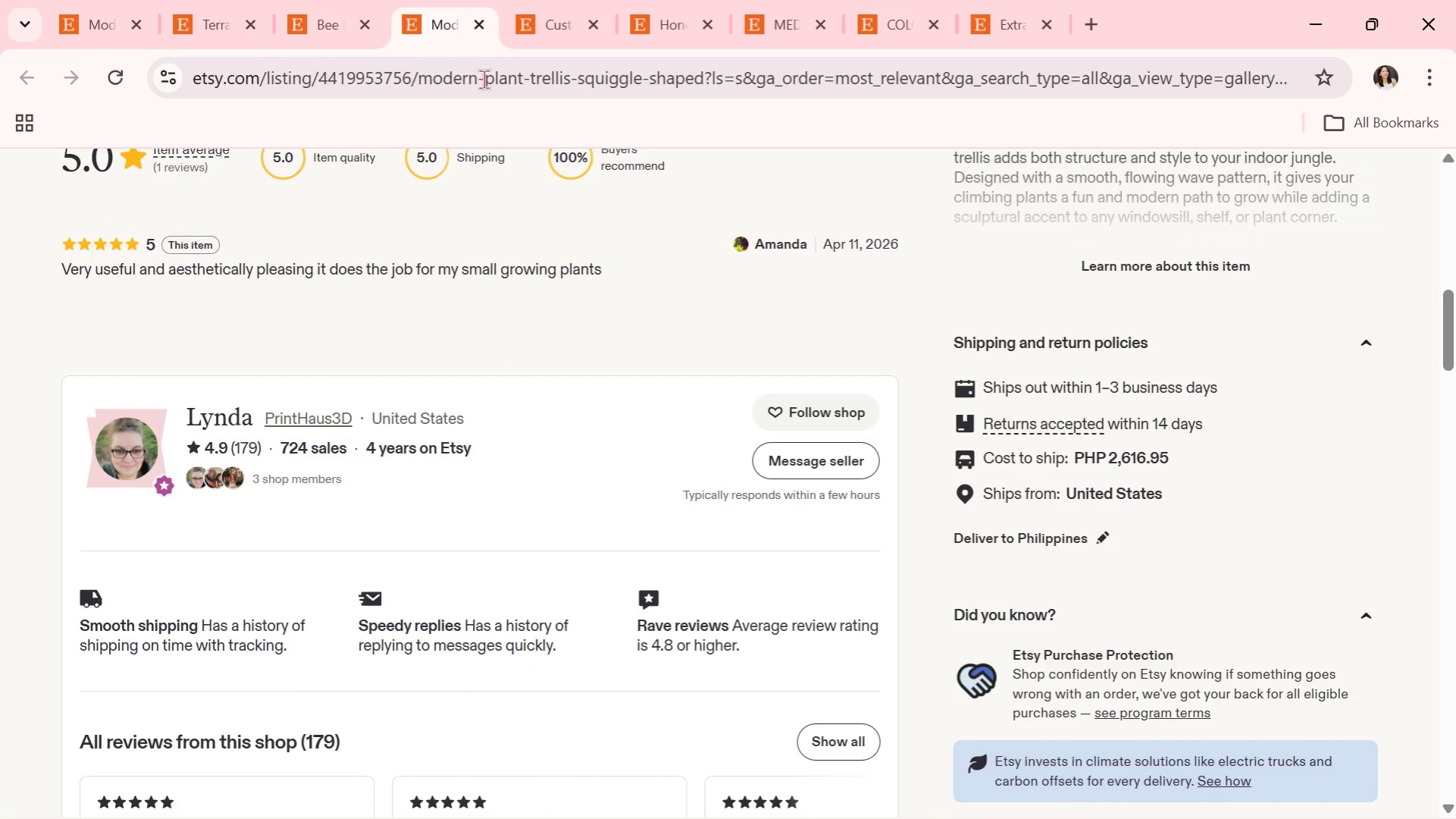 
scroll: coordinate [503, 268], scroll_direction: up, amount: 11.0
 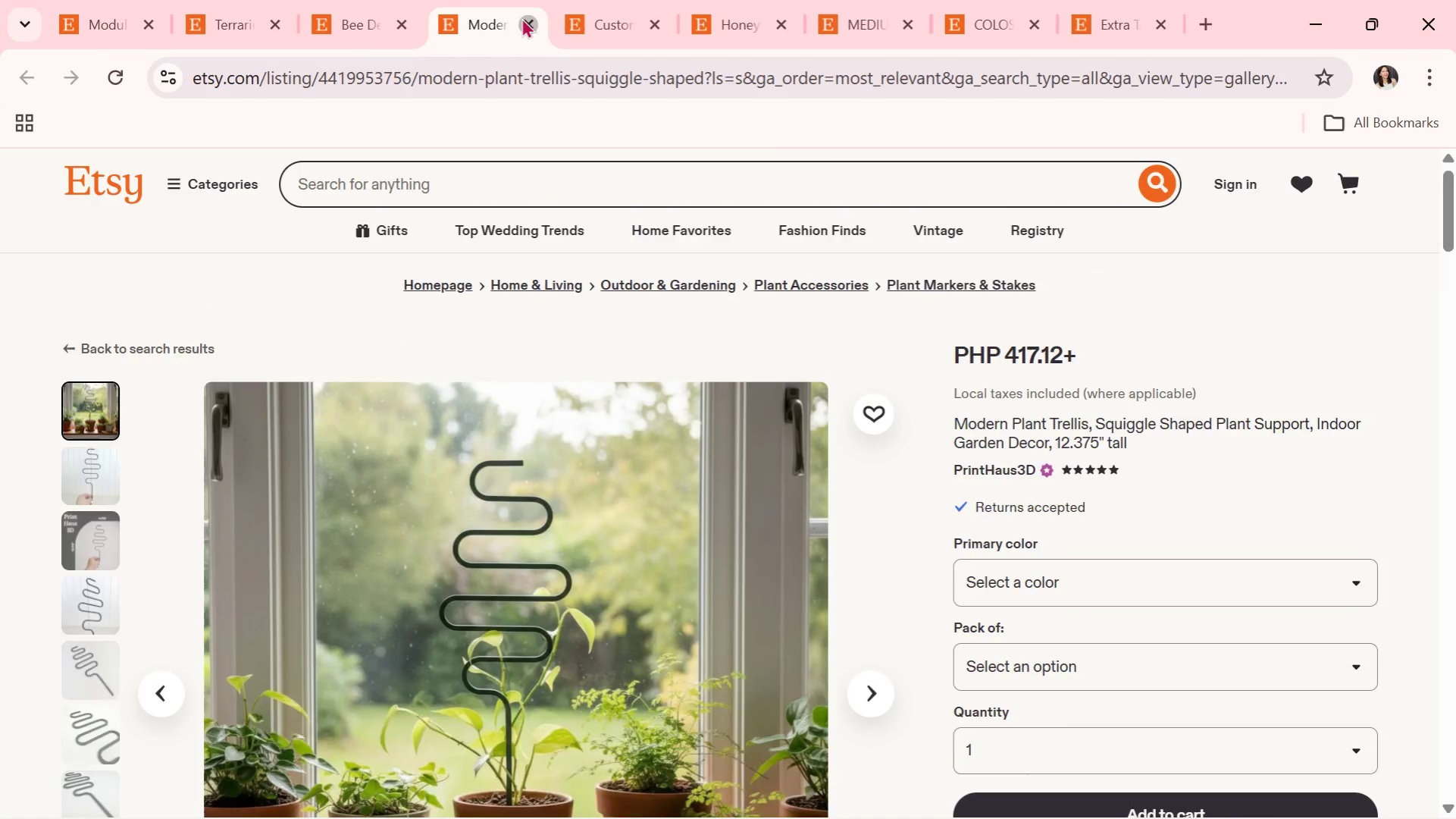 
double_click([359, 11])
 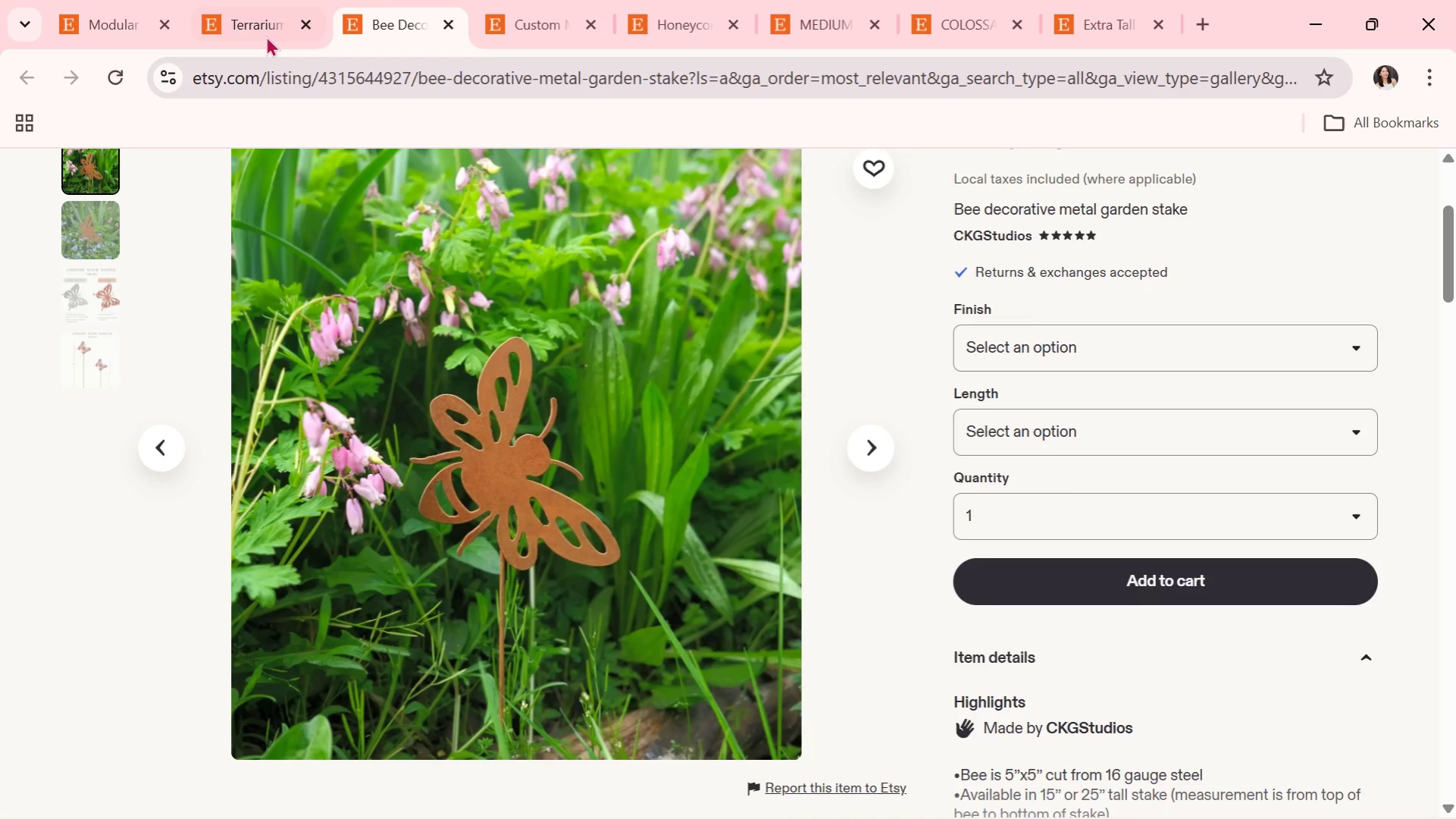 
left_click([267, 11])
 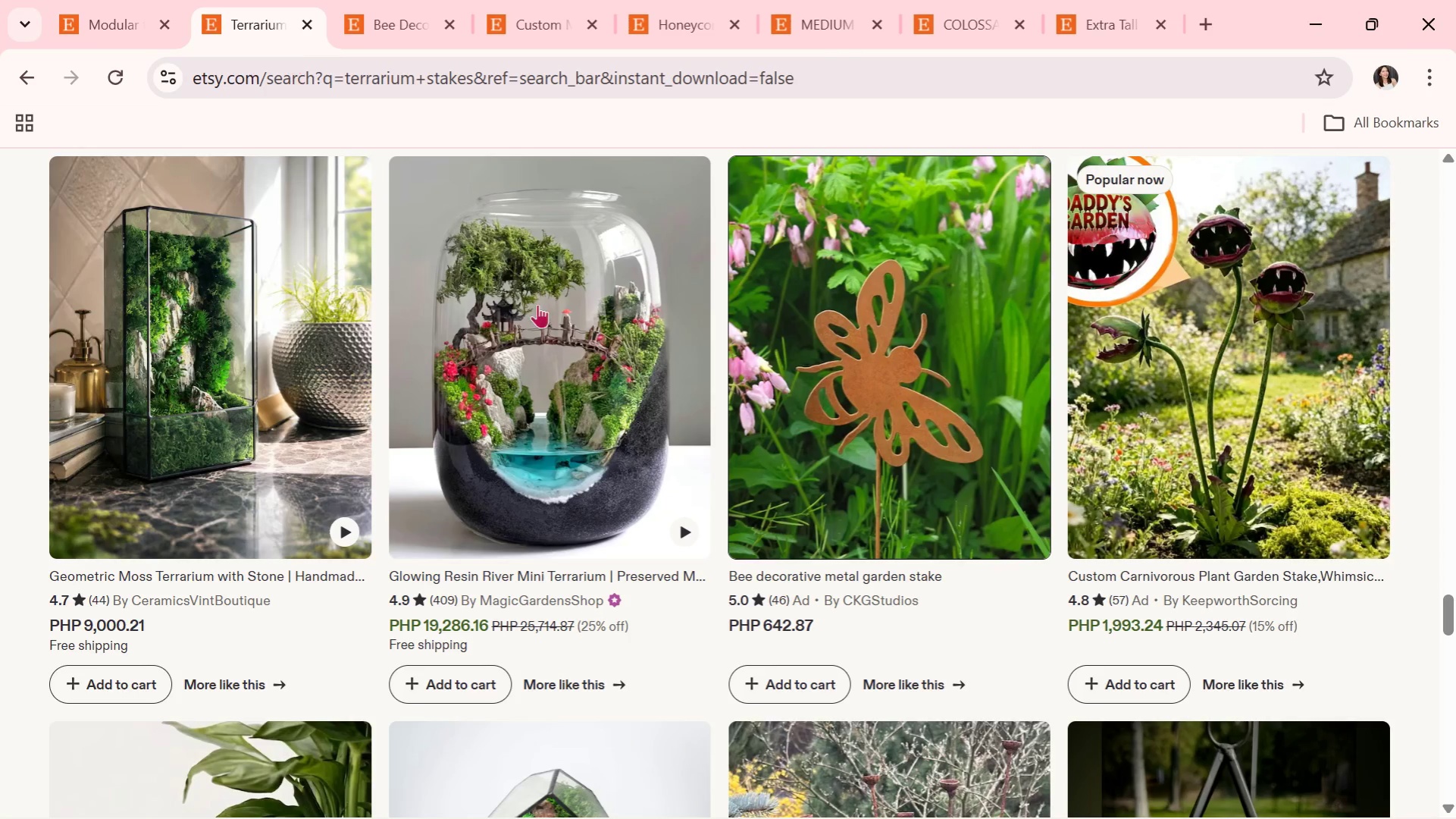 
scroll: coordinate [793, 398], scroll_direction: down, amount: 8.0
 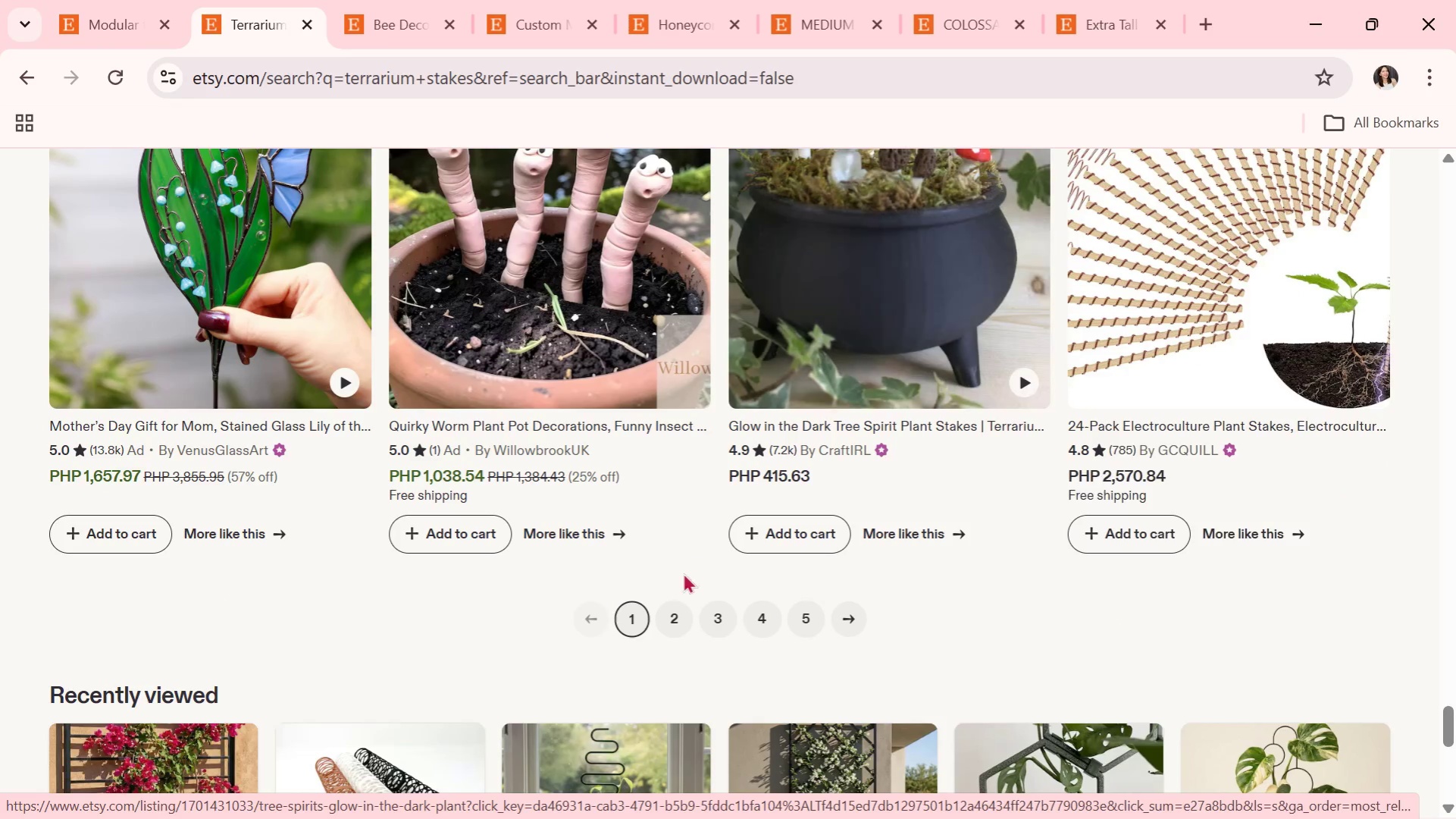 
left_click([665, 610])
 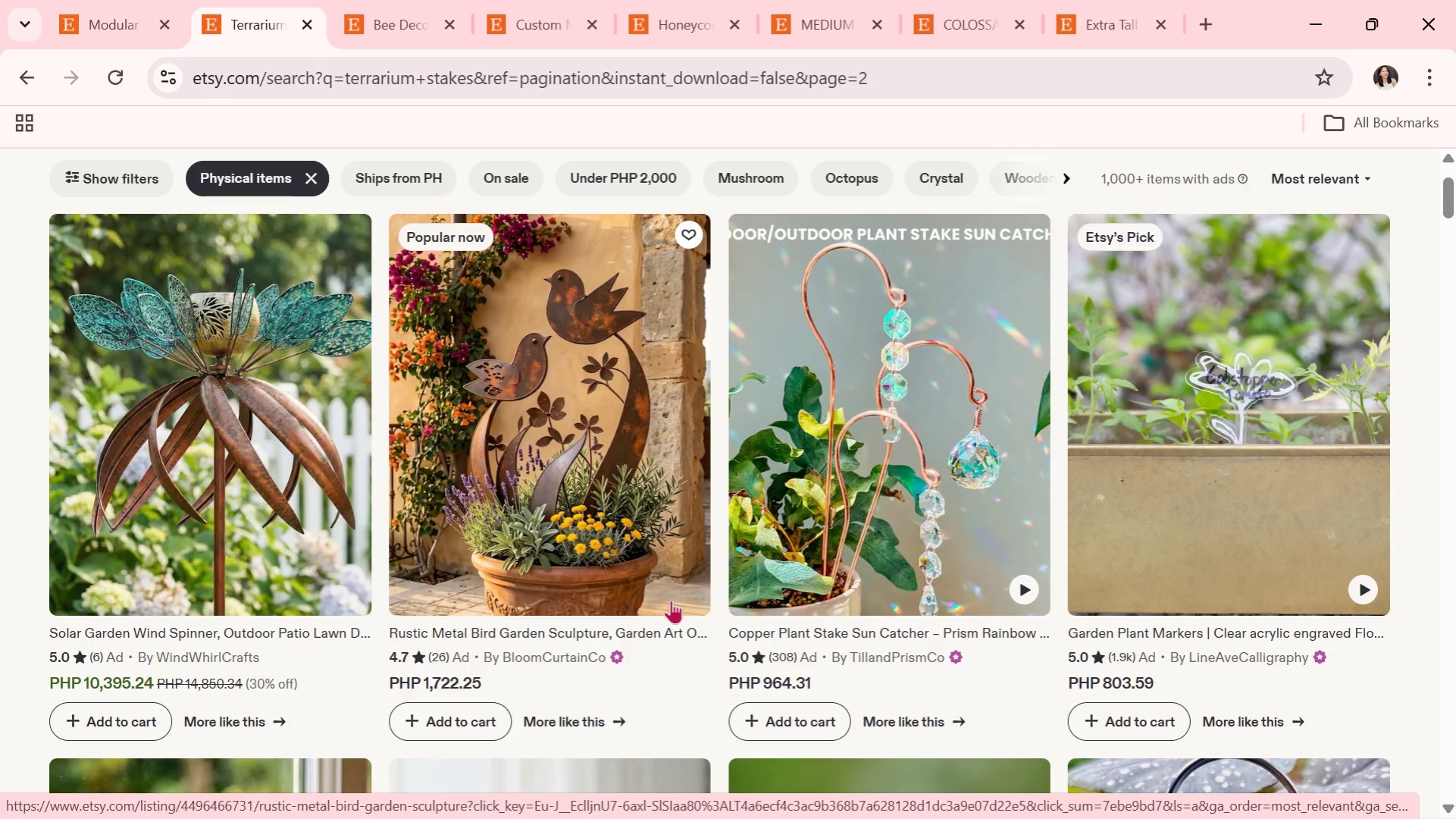 
wait(5.88)
 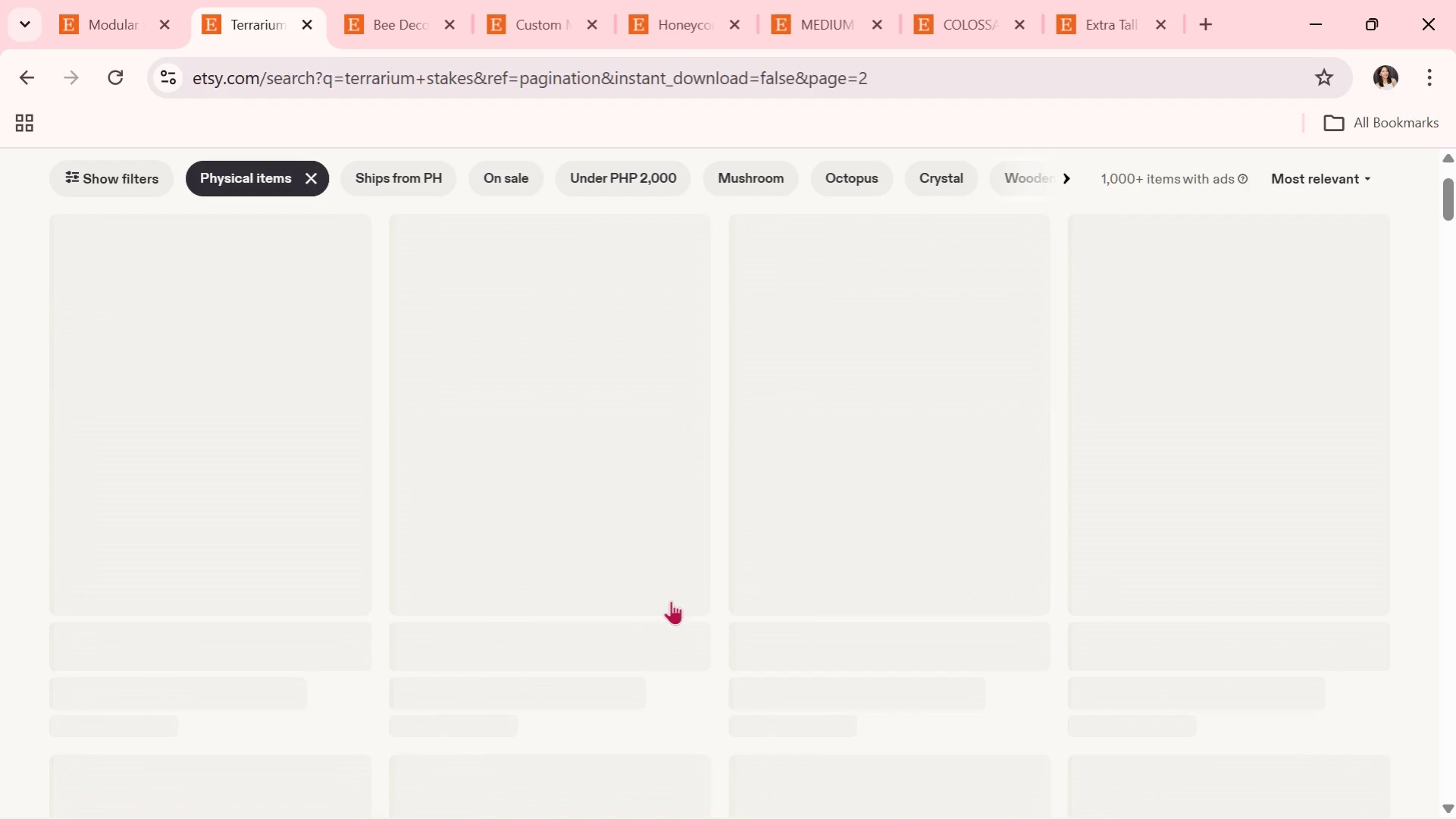 
scroll: coordinate [671, 600], scroll_direction: down, amount: 6.0
 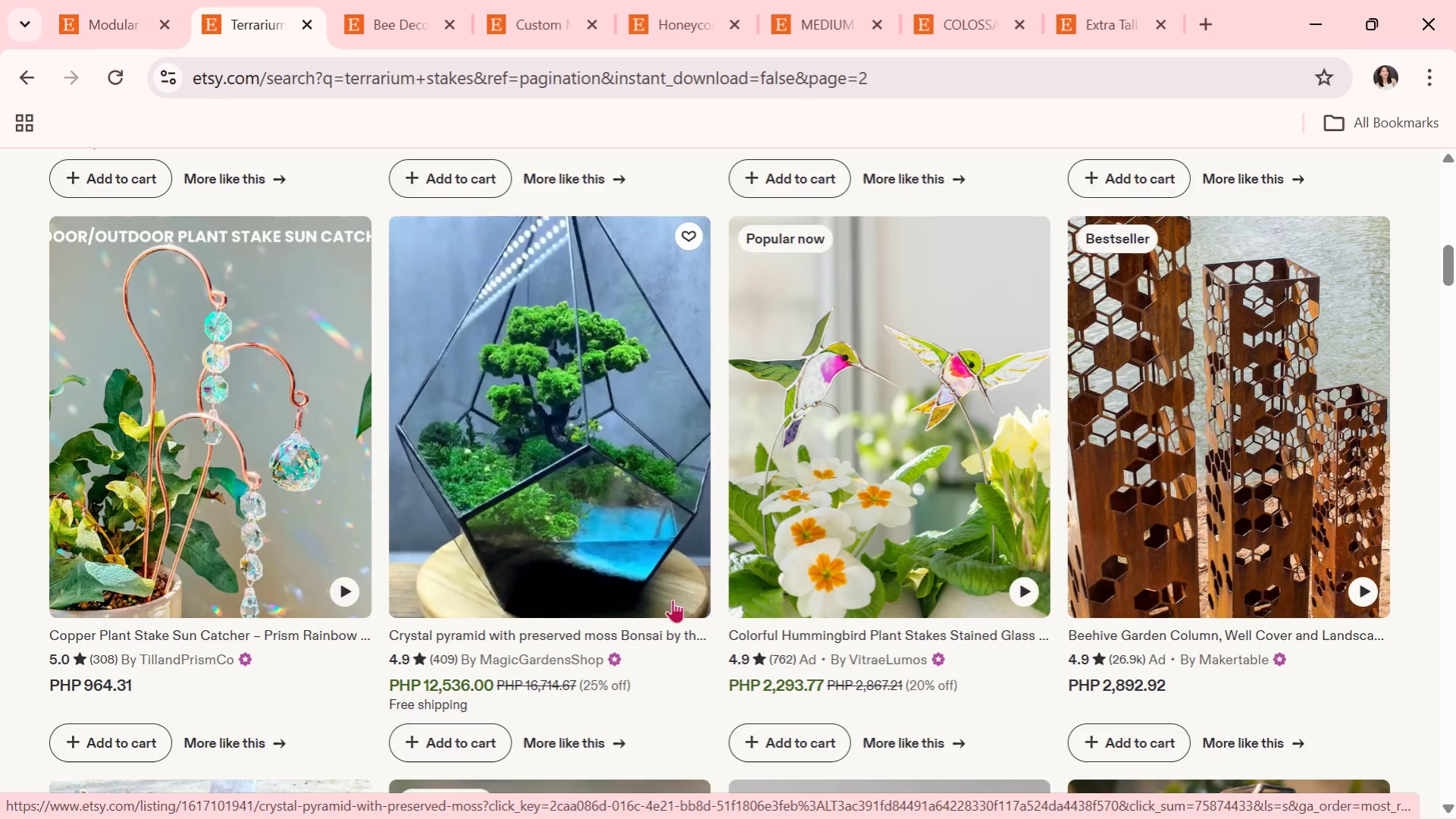 
wait(22.44)
 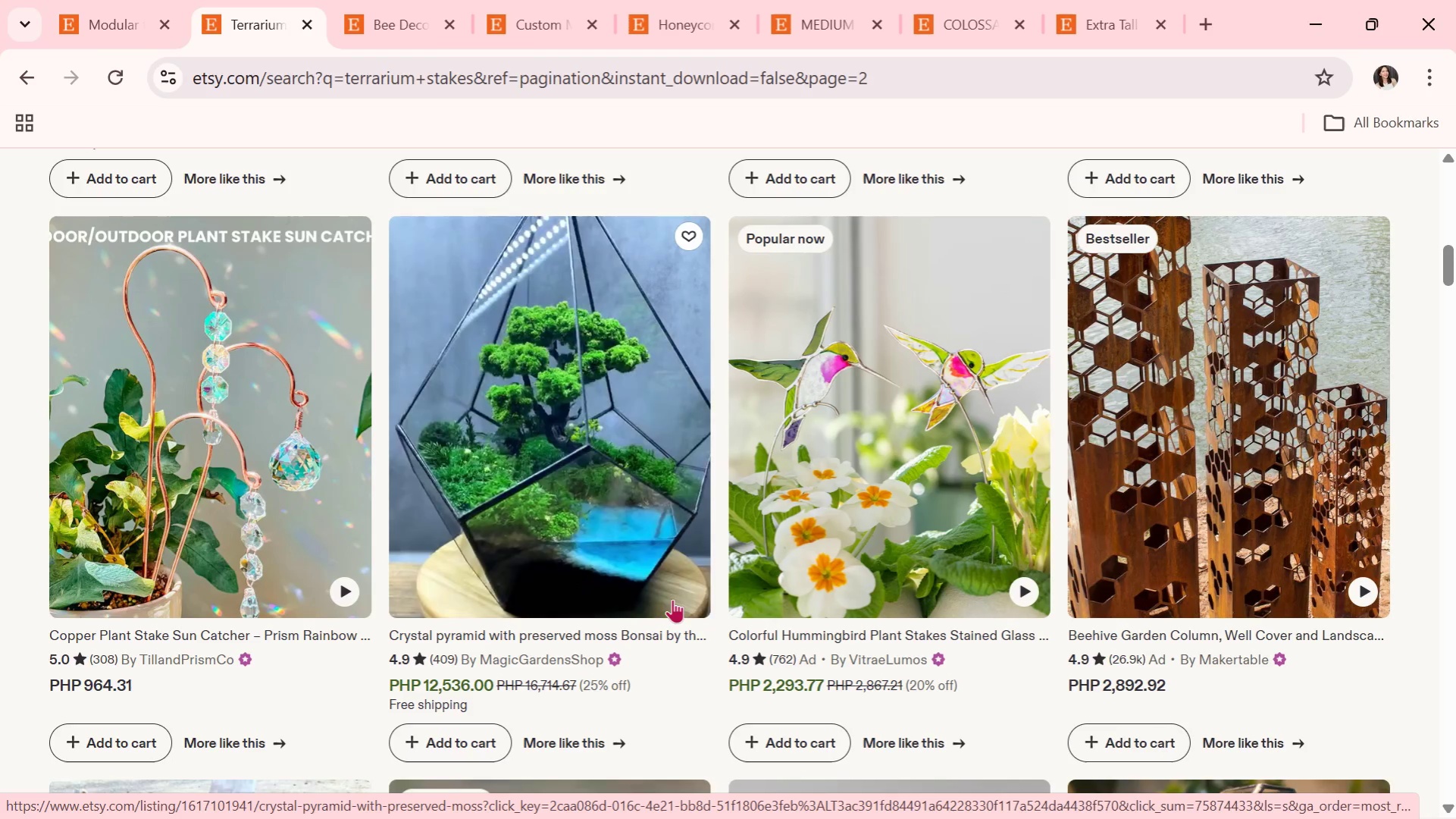 
scroll: coordinate [474, 571], scroll_direction: down, amount: 5.0
 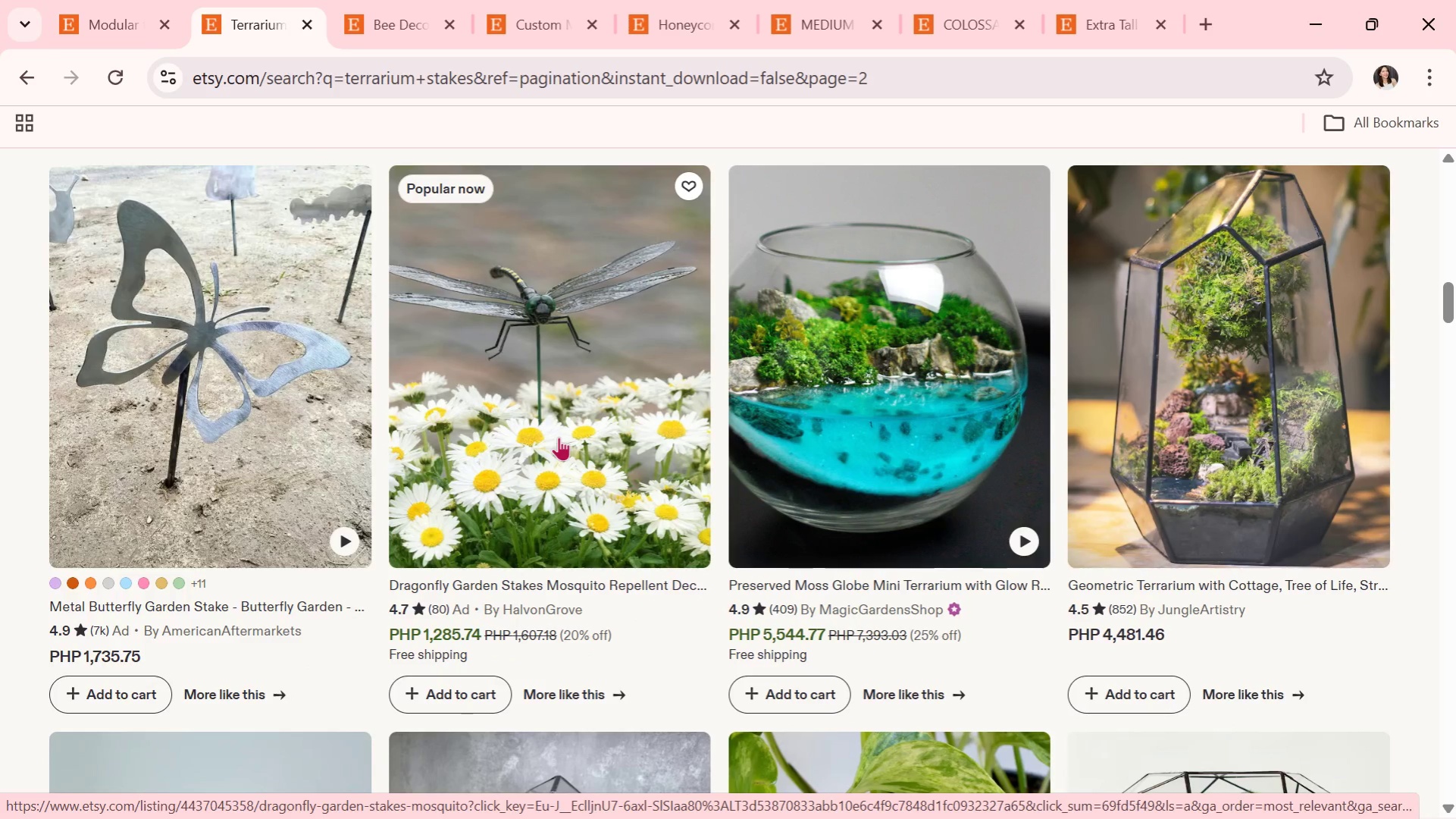 
wait(5.52)
 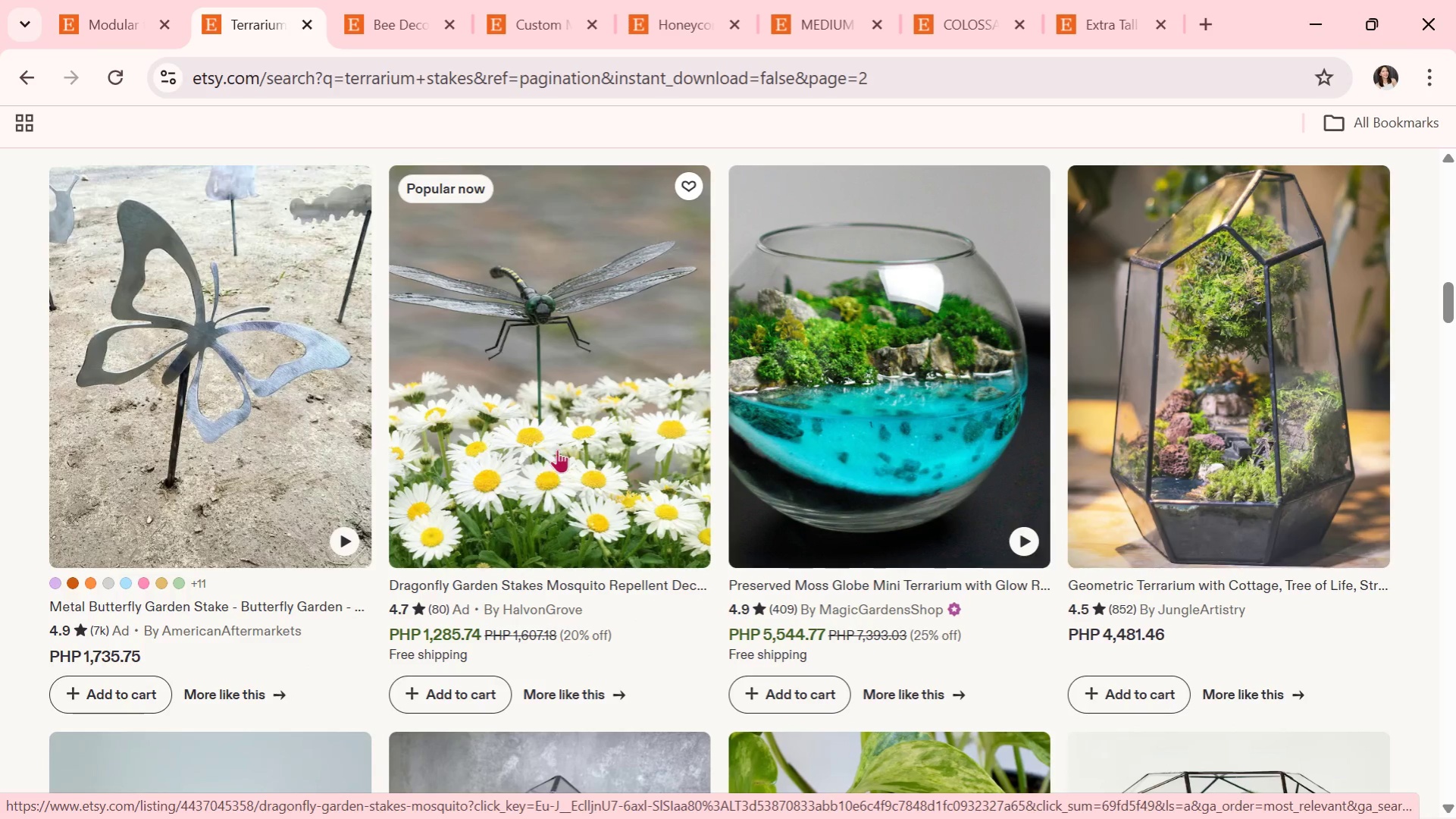 
scroll: coordinate [823, 417], scroll_direction: down, amount: 11.0
 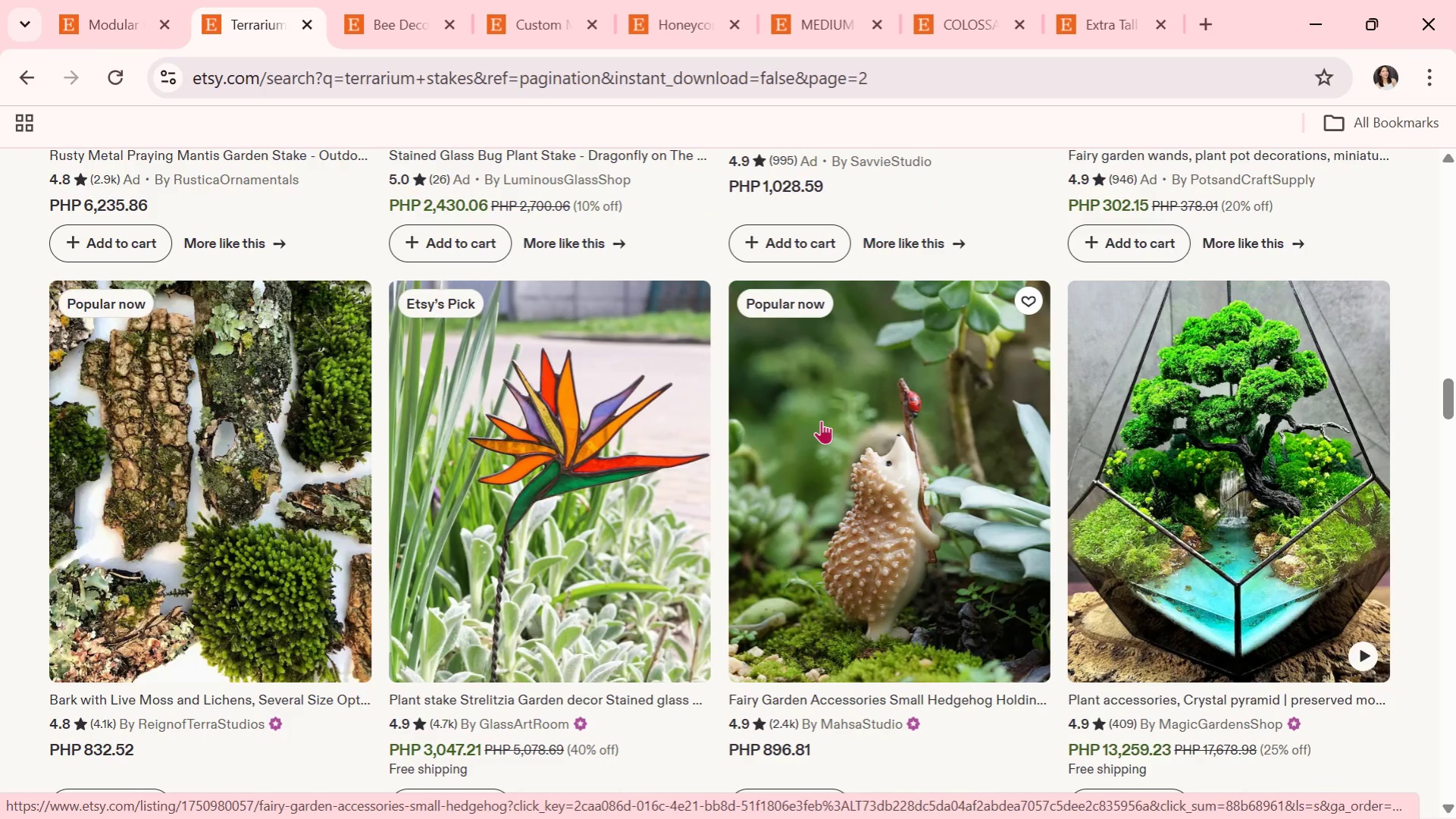 
scroll: coordinate [821, 420], scroll_direction: down, amount: 8.0
 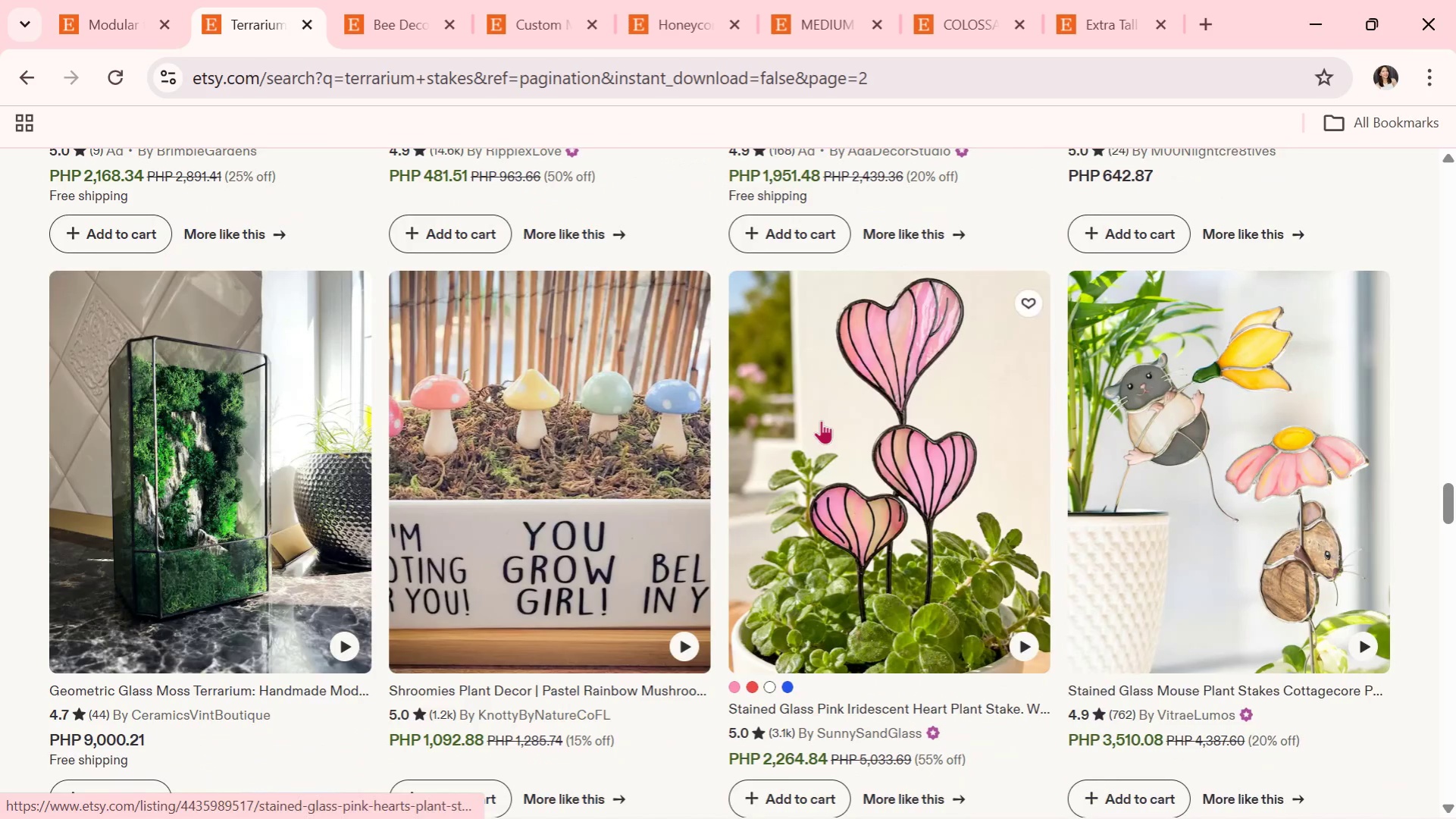 
scroll: coordinate [821, 420], scroll_direction: up, amount: 2.0
 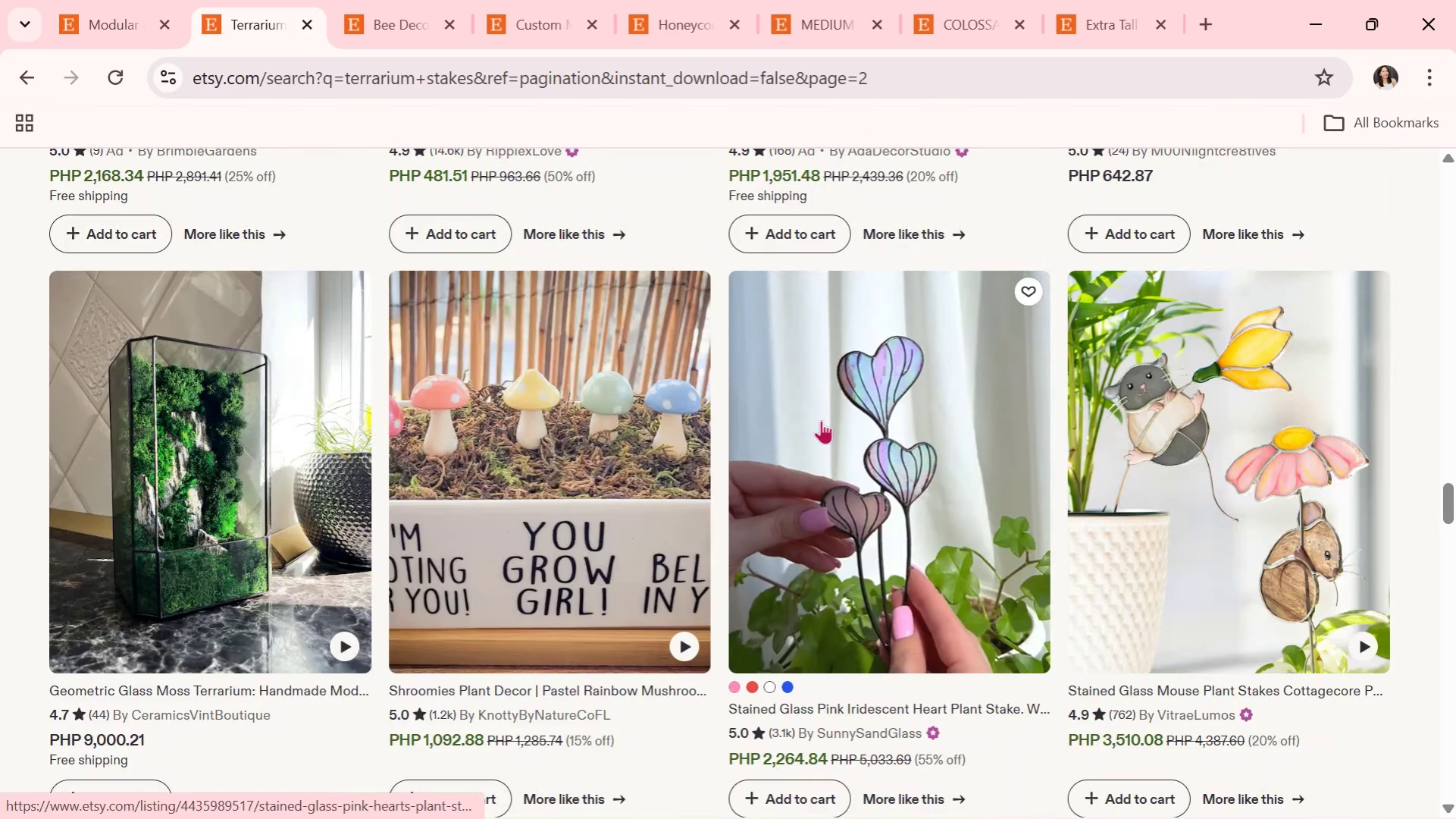 
scroll: coordinate [647, 532], scroll_direction: down, amount: 10.0
 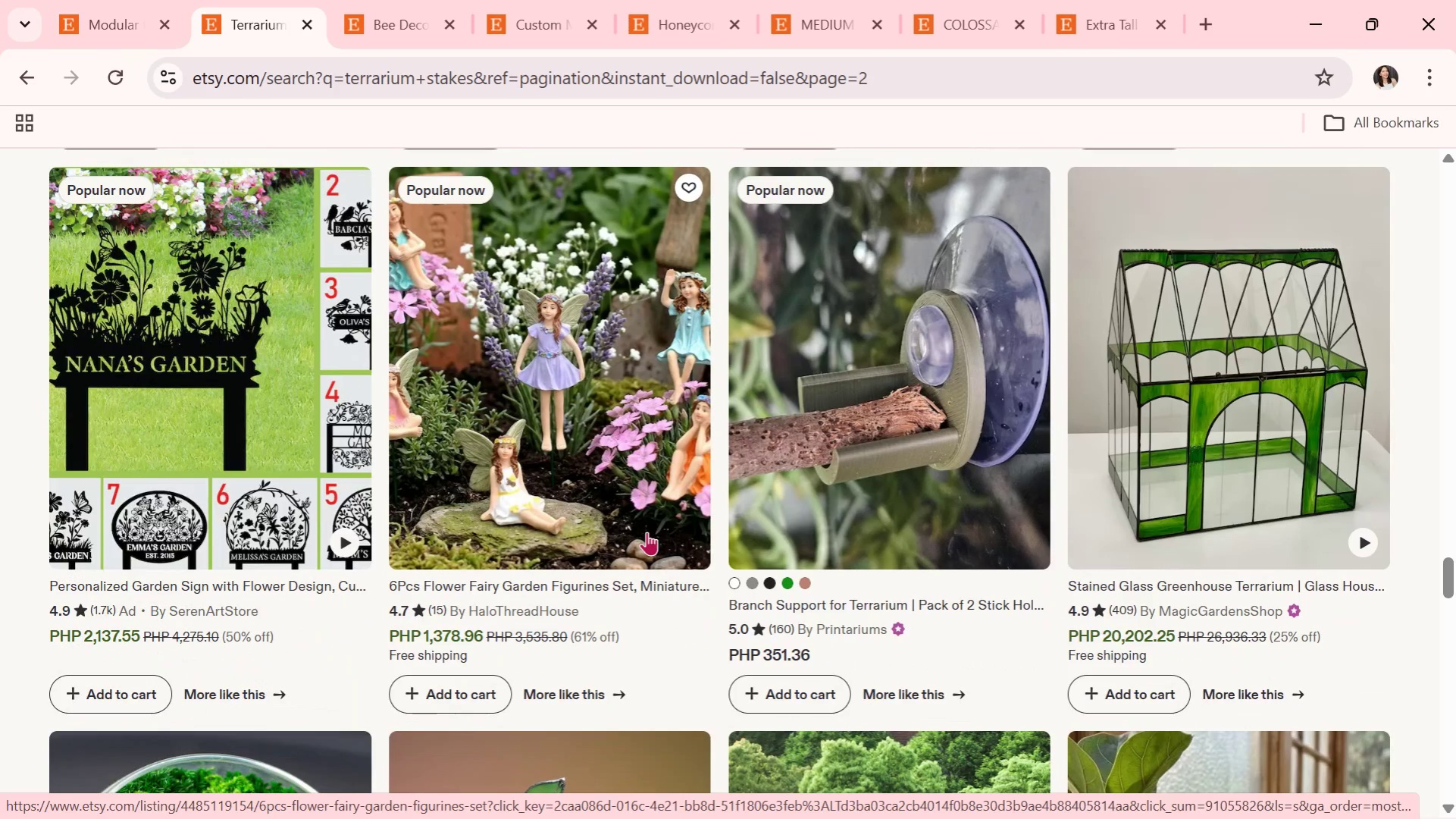 
scroll: coordinate [647, 532], scroll_direction: down, amount: 3.0
 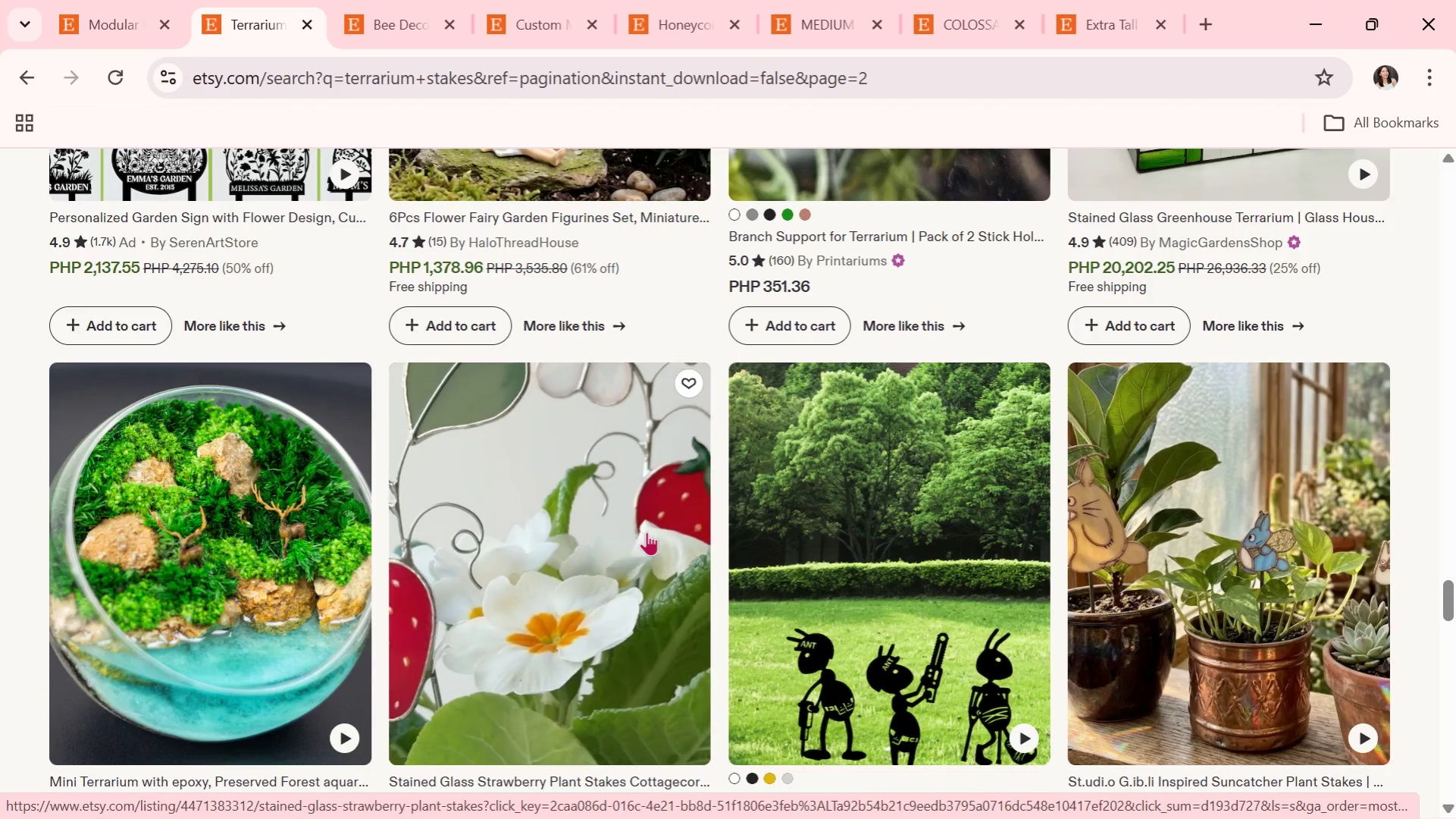 
wait(8.87)
 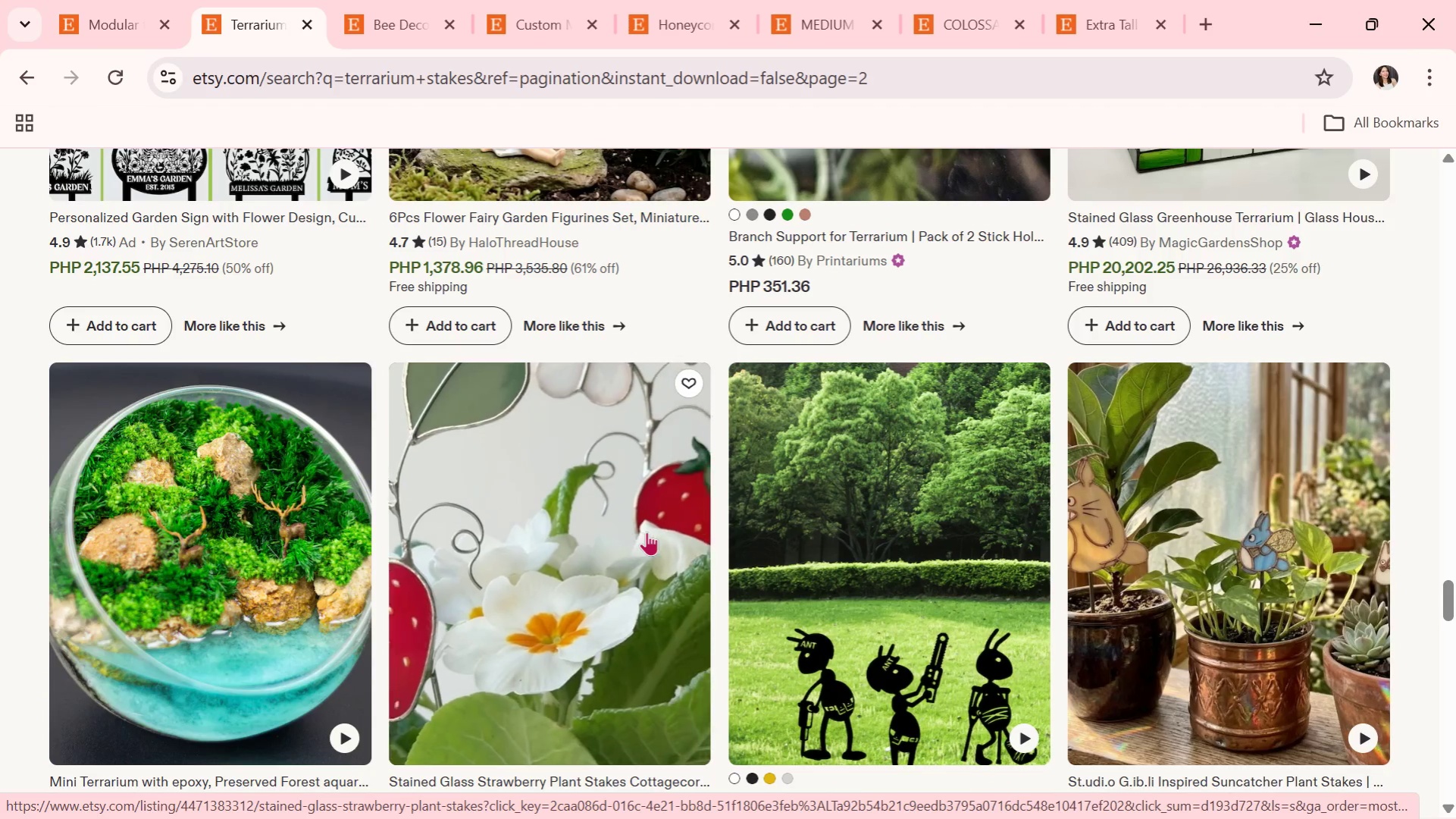 
scroll: coordinate [482, 532], scroll_direction: down, amount: 6.0
 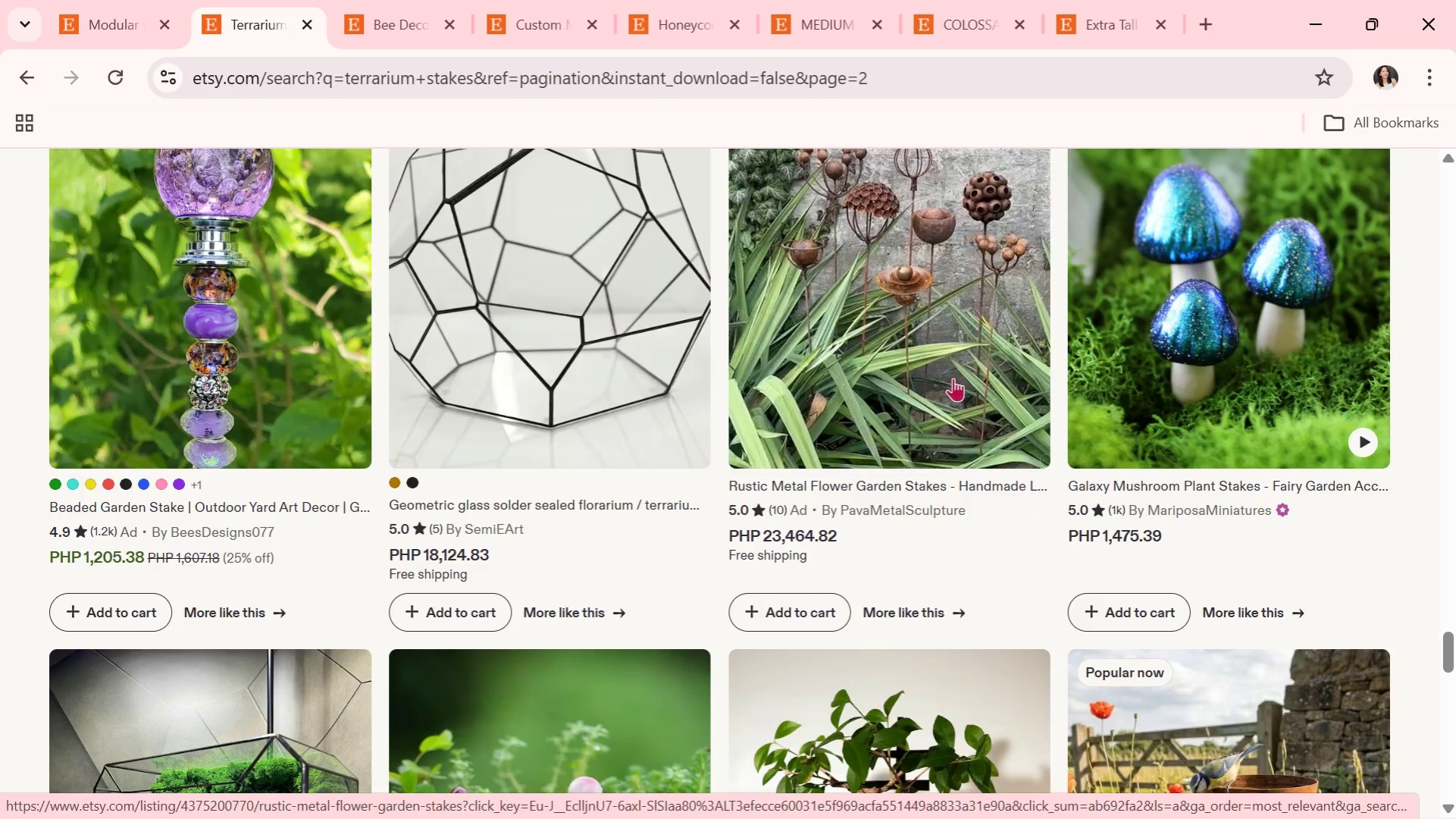 
left_click([948, 373])
 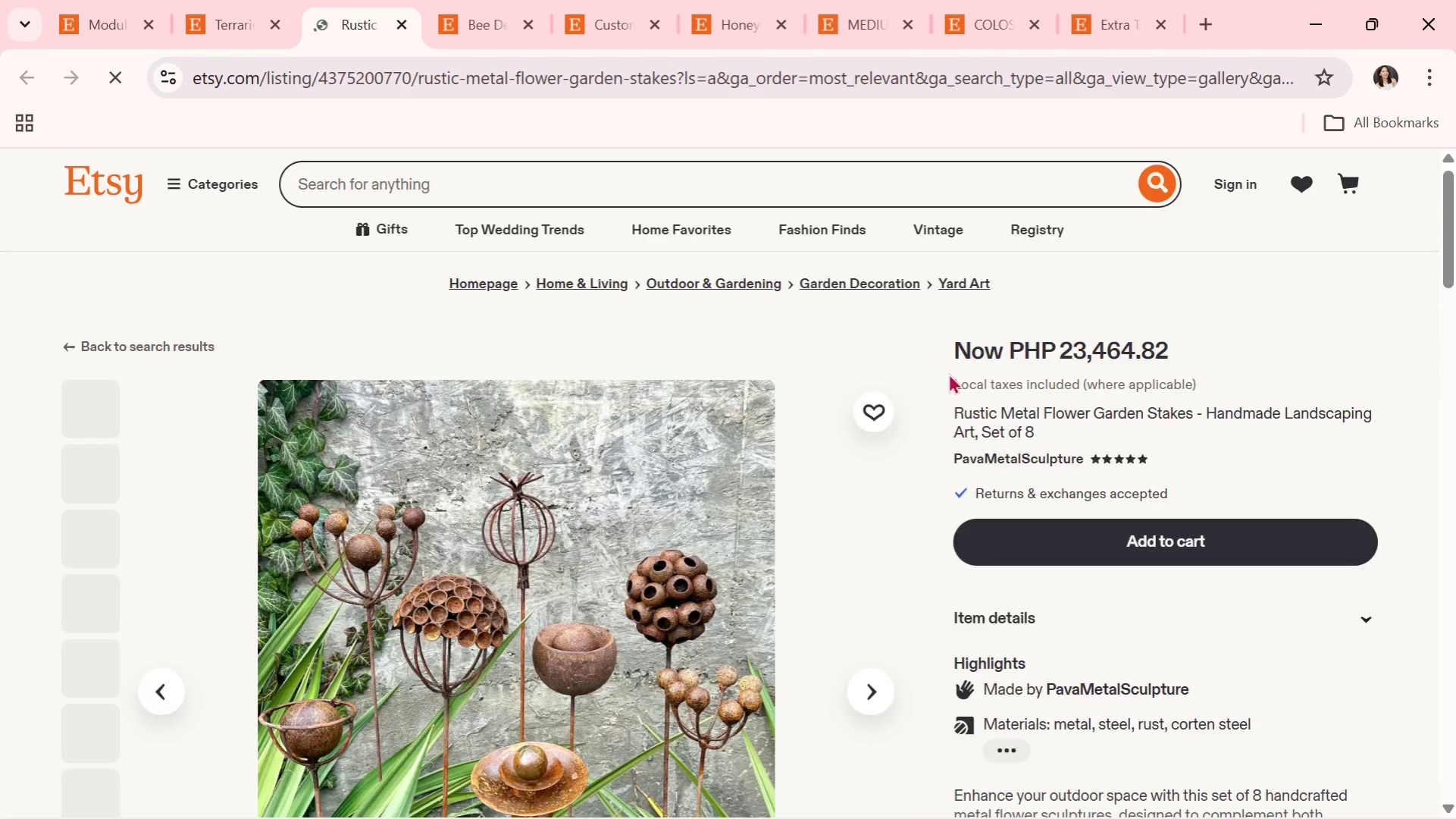 
mouse_move([844, 632])
 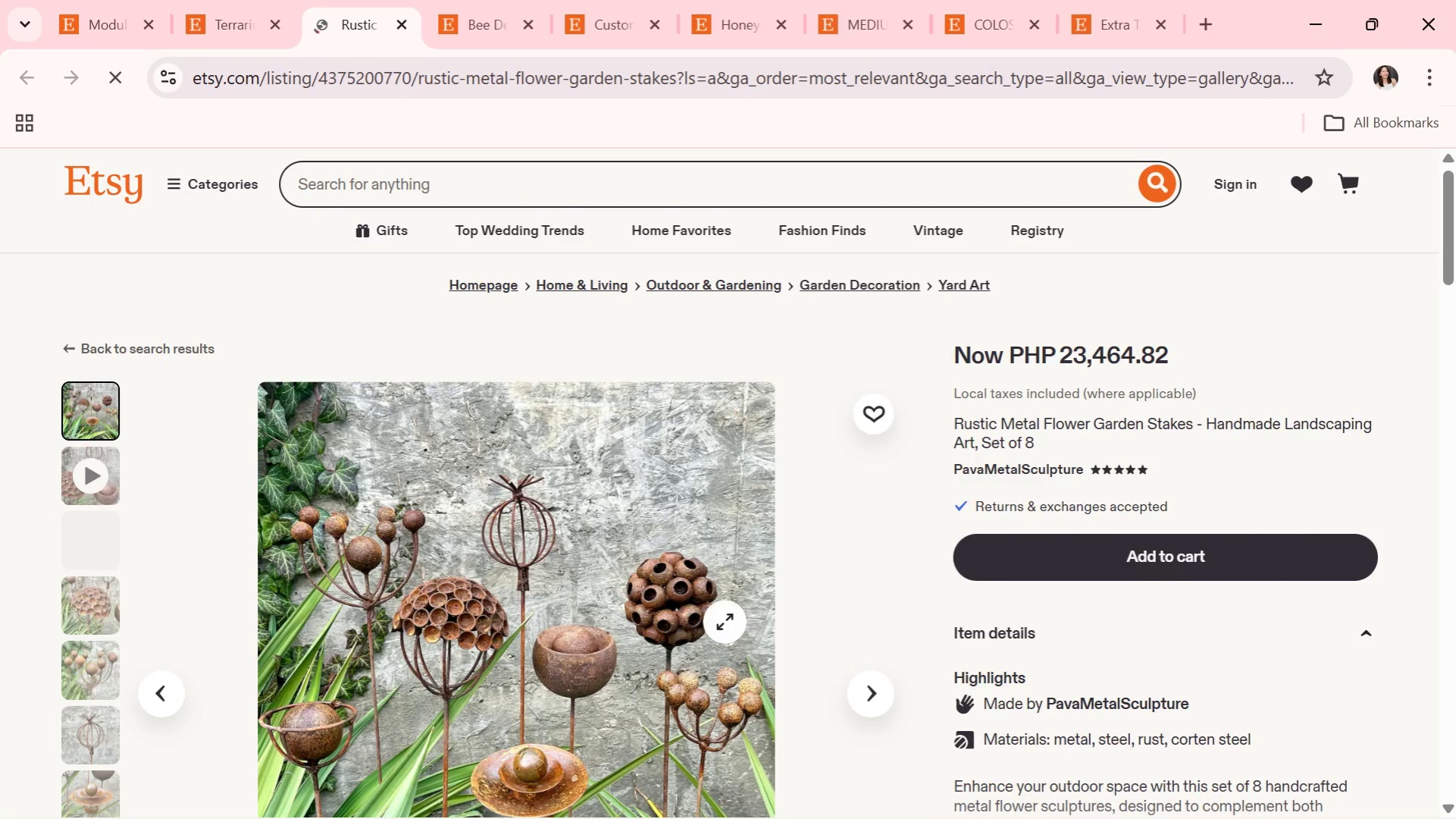 
scroll: coordinate [726, 620], scroll_direction: down, amount: 1.0
 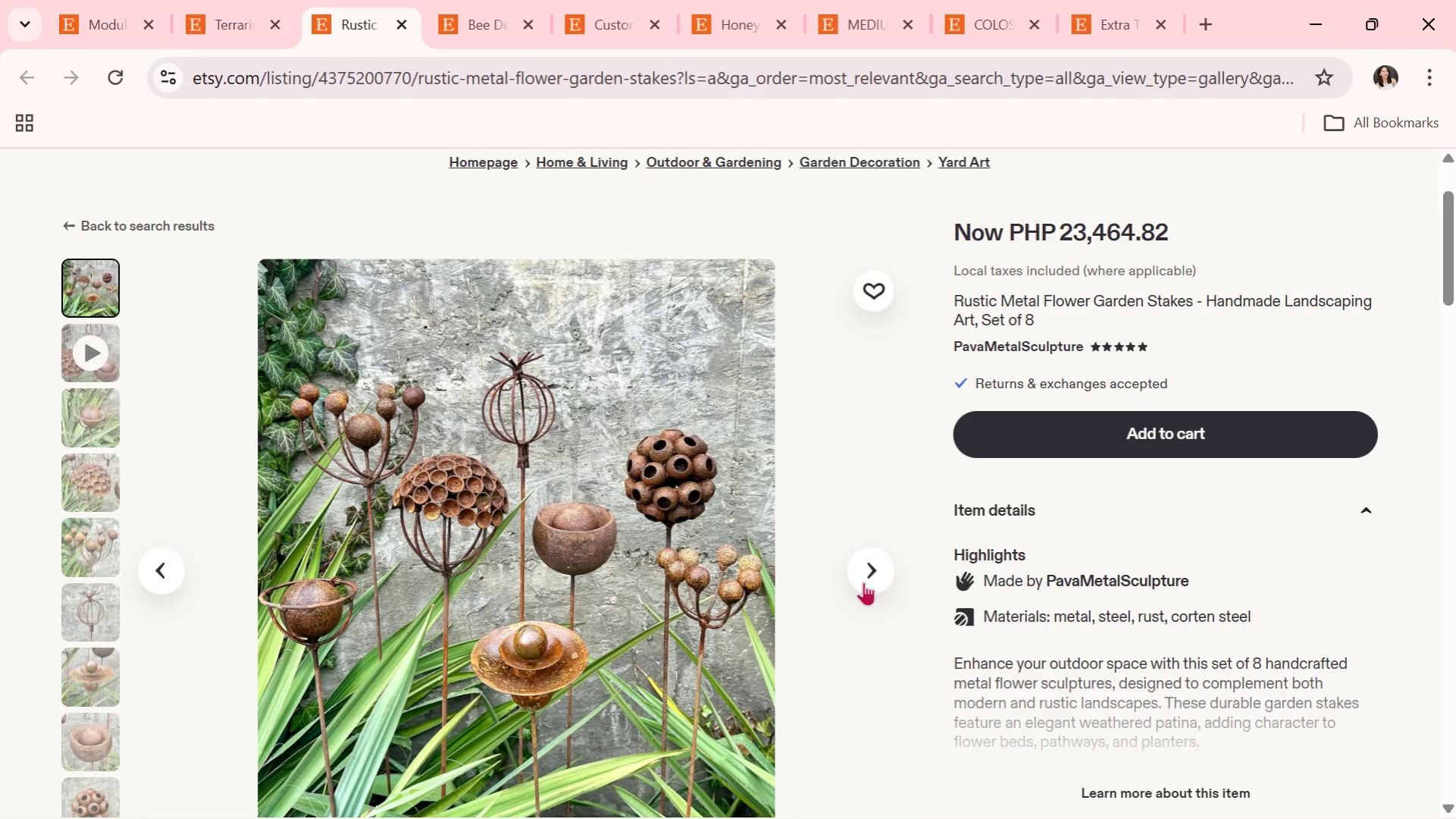 
left_click([863, 582])
 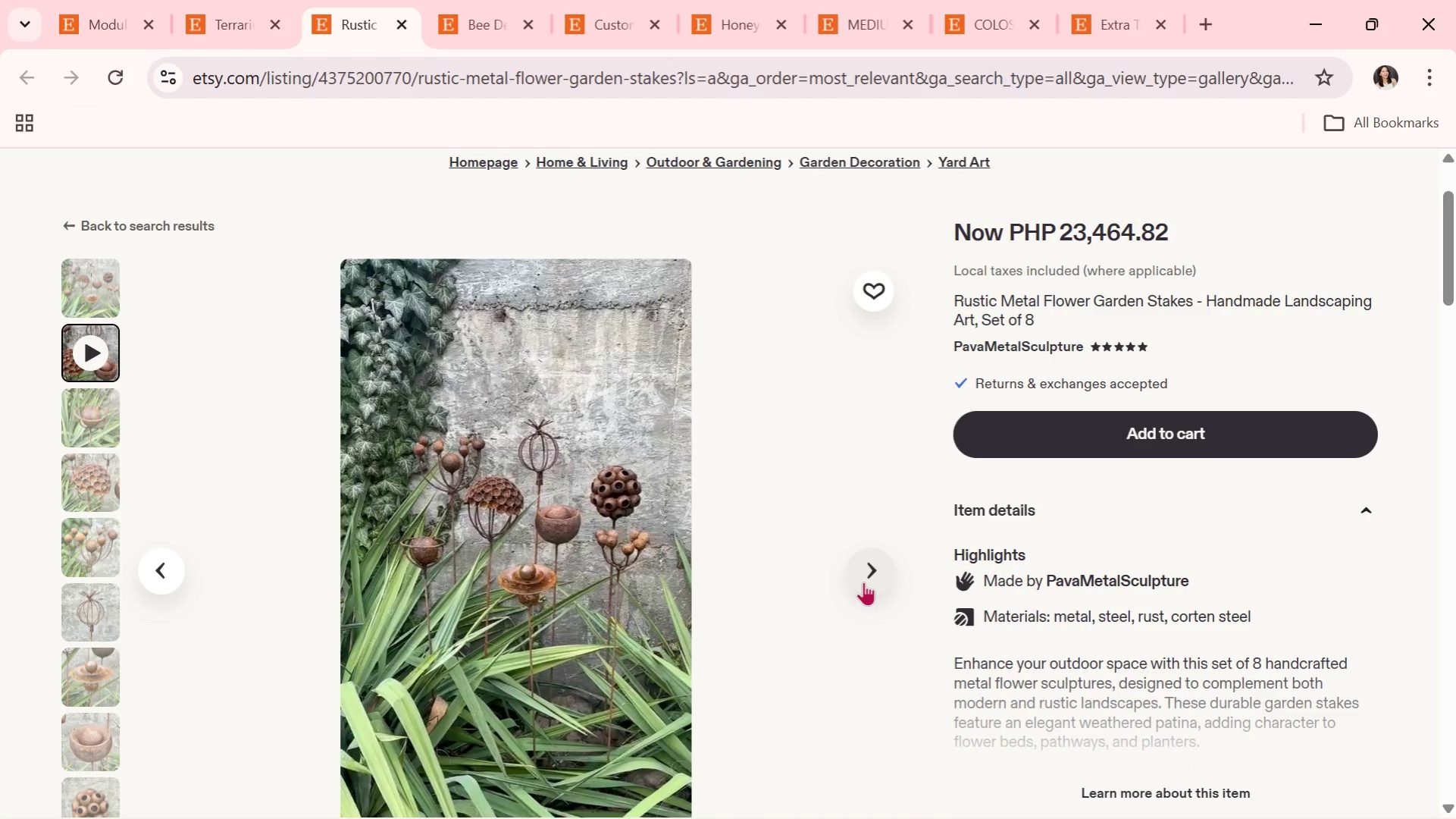 
left_click([863, 582])
 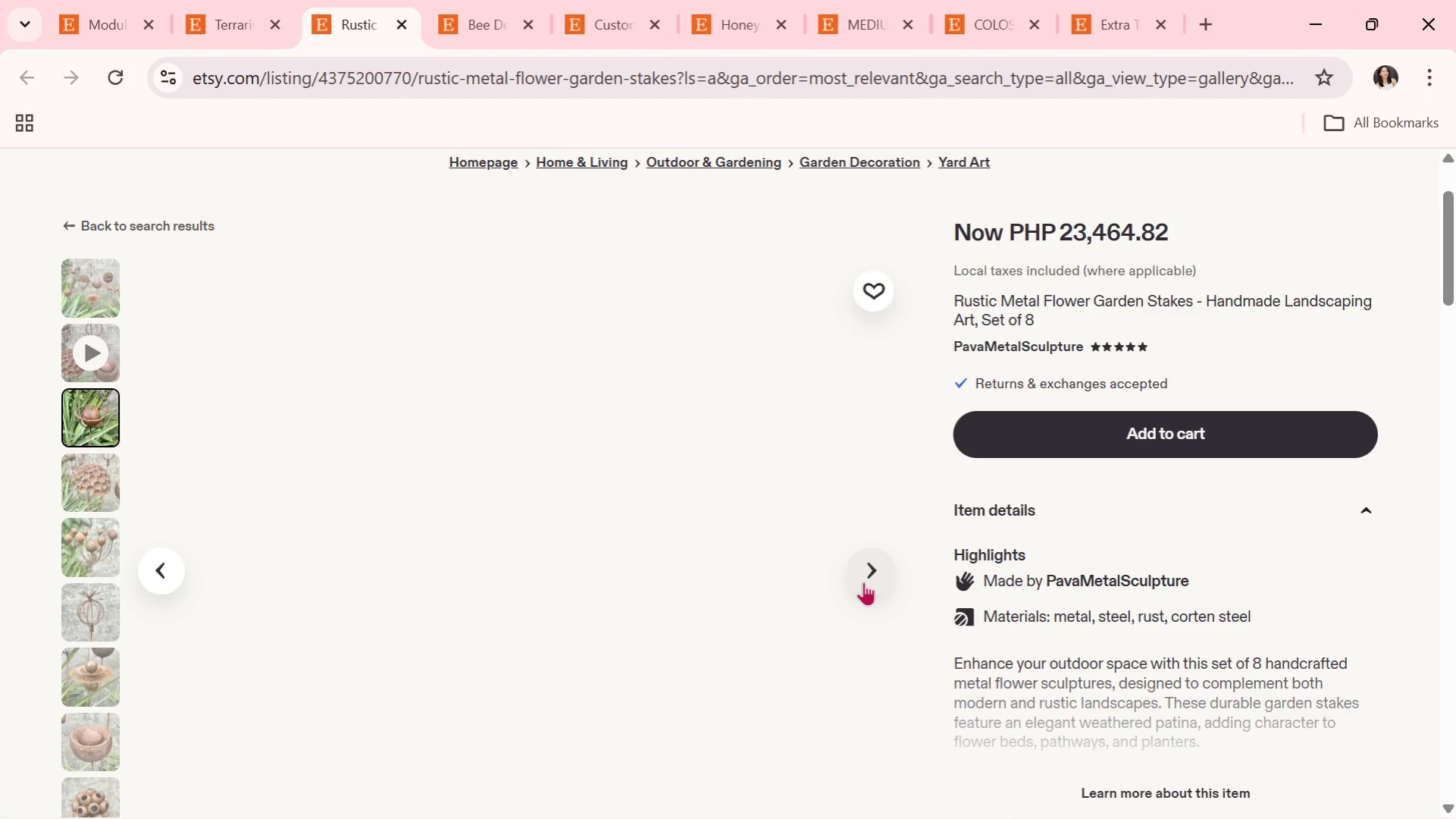 
left_click([863, 582])
 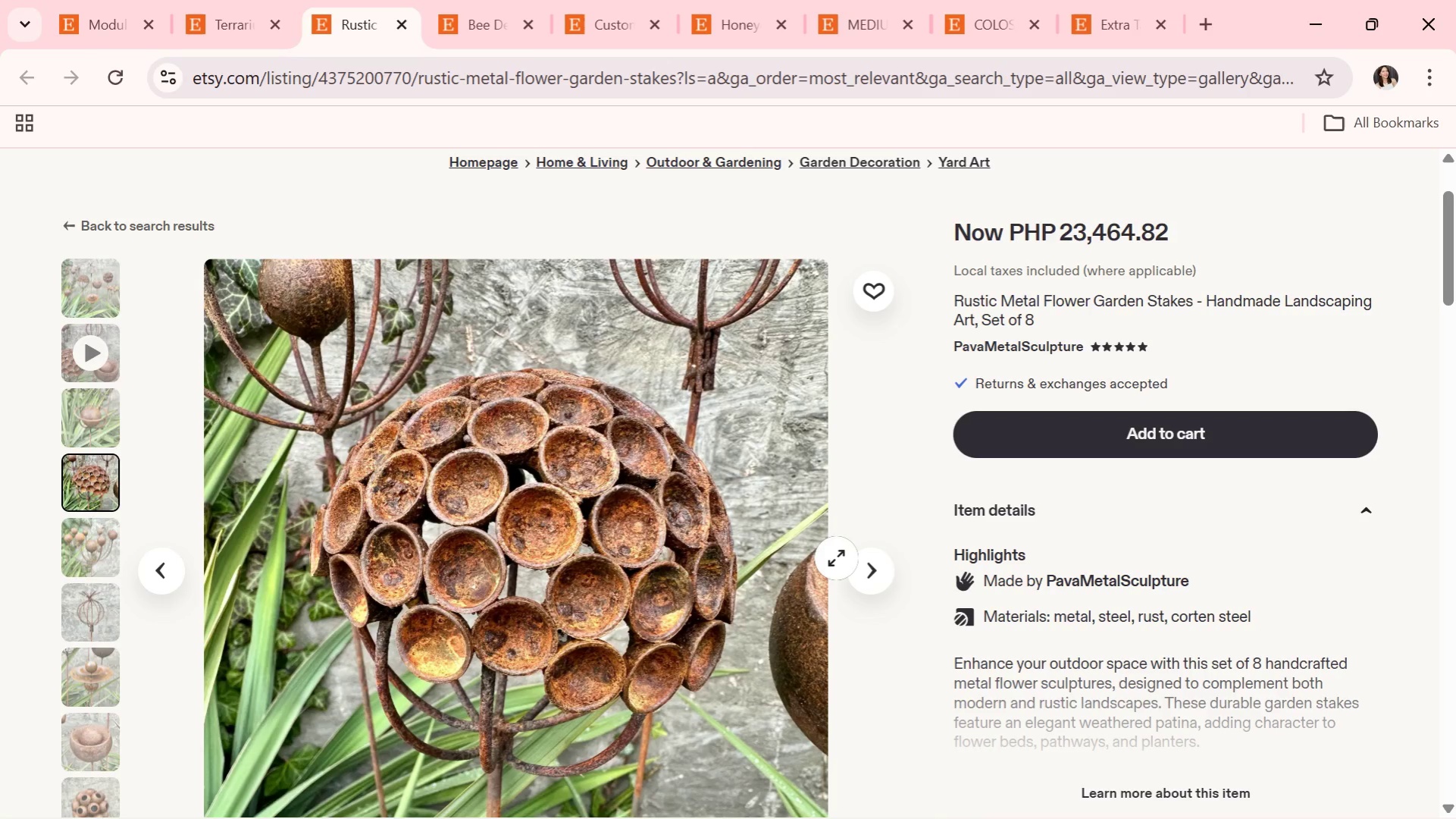 
left_click([869, 560])
 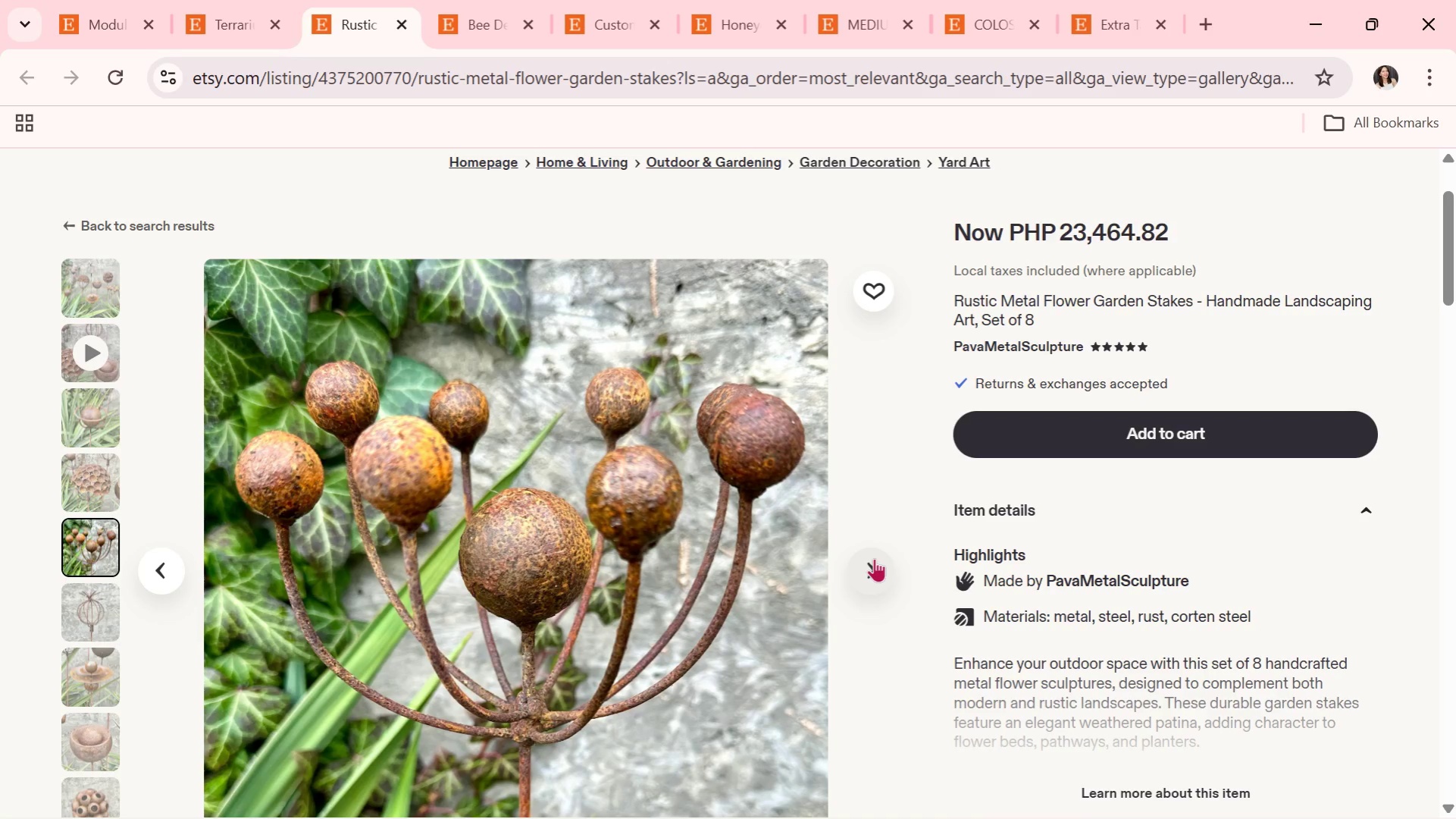 
wait(5.69)
 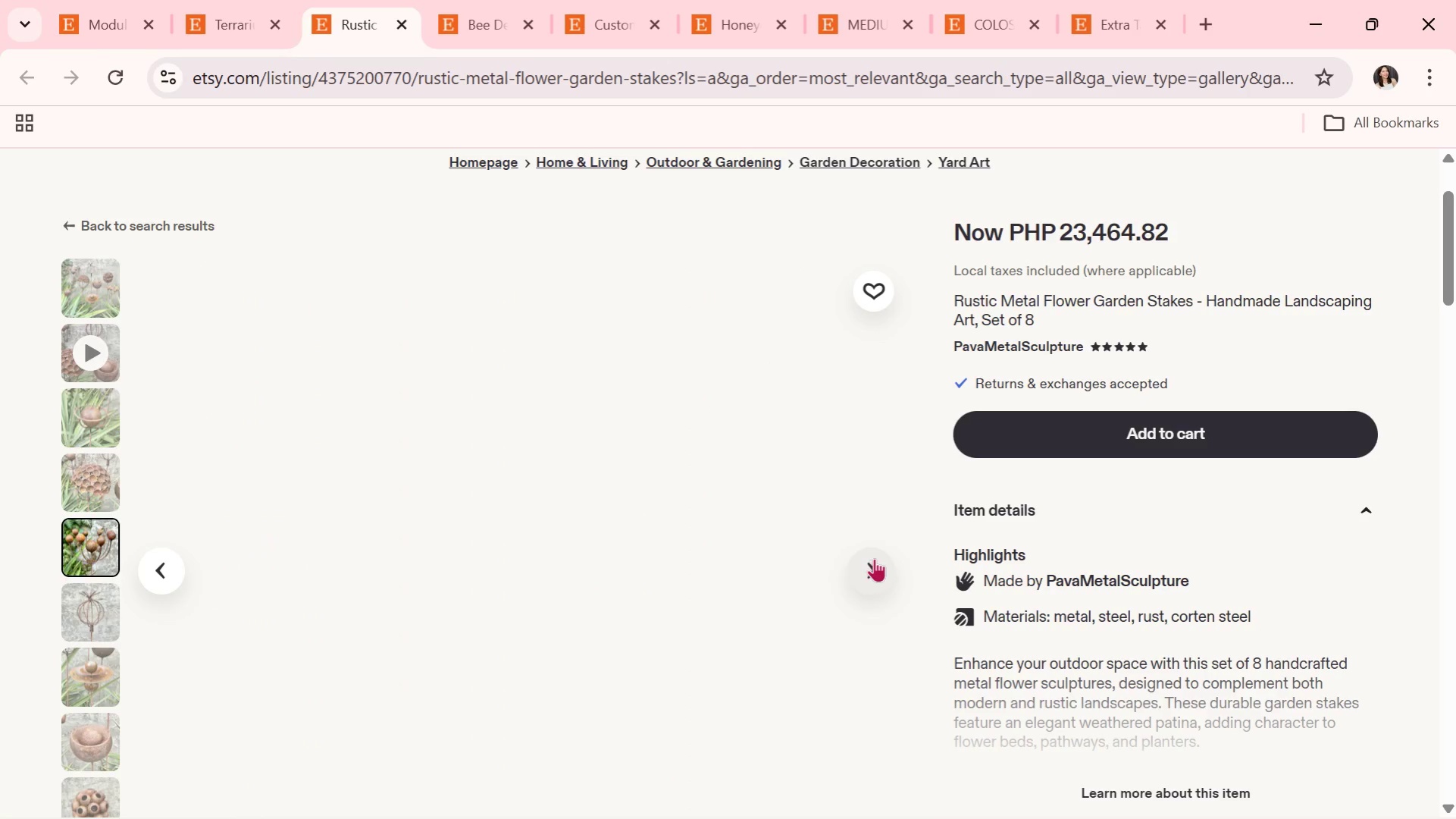 
left_click([874, 558])
 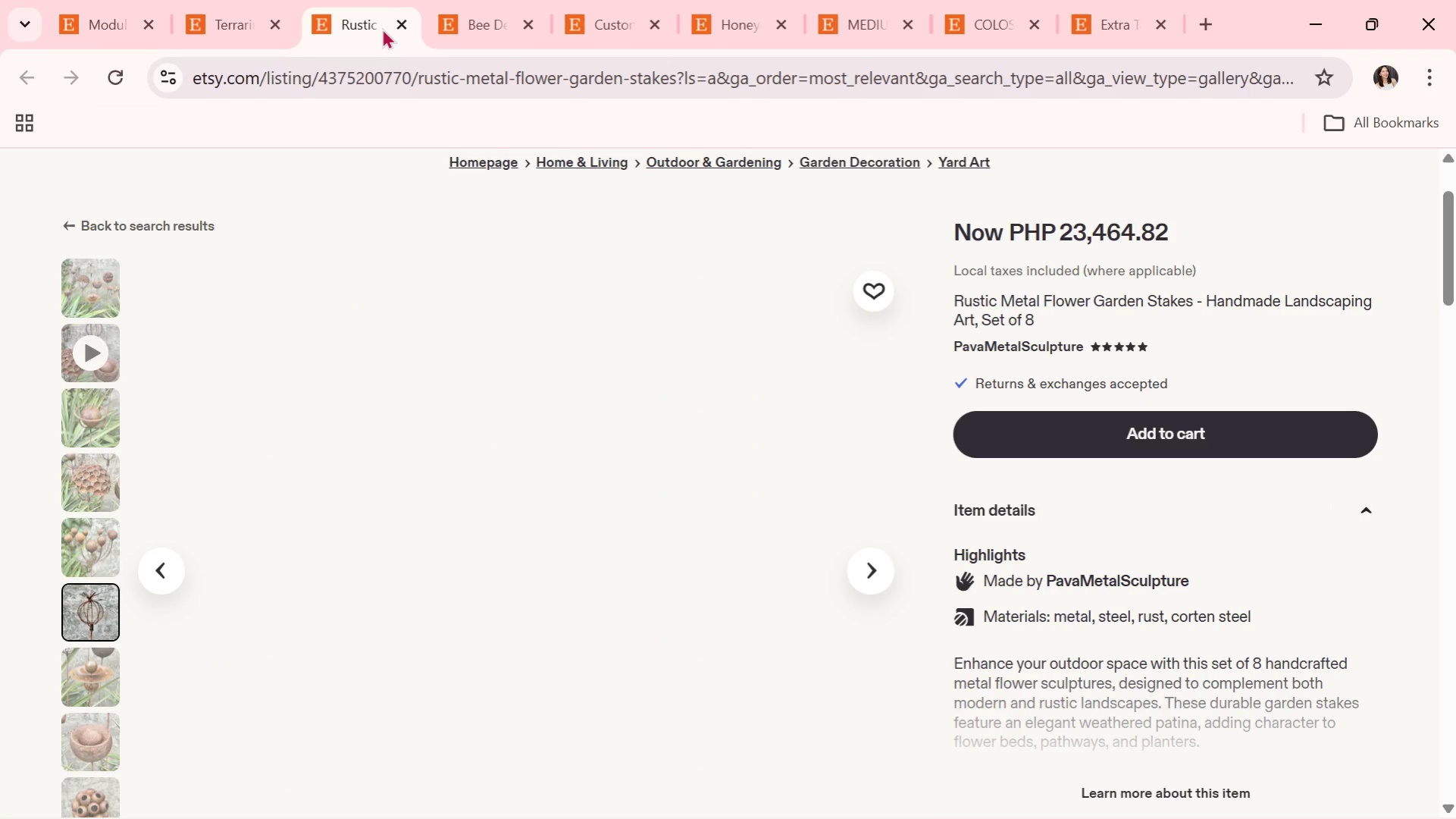 
left_click([394, 24])
 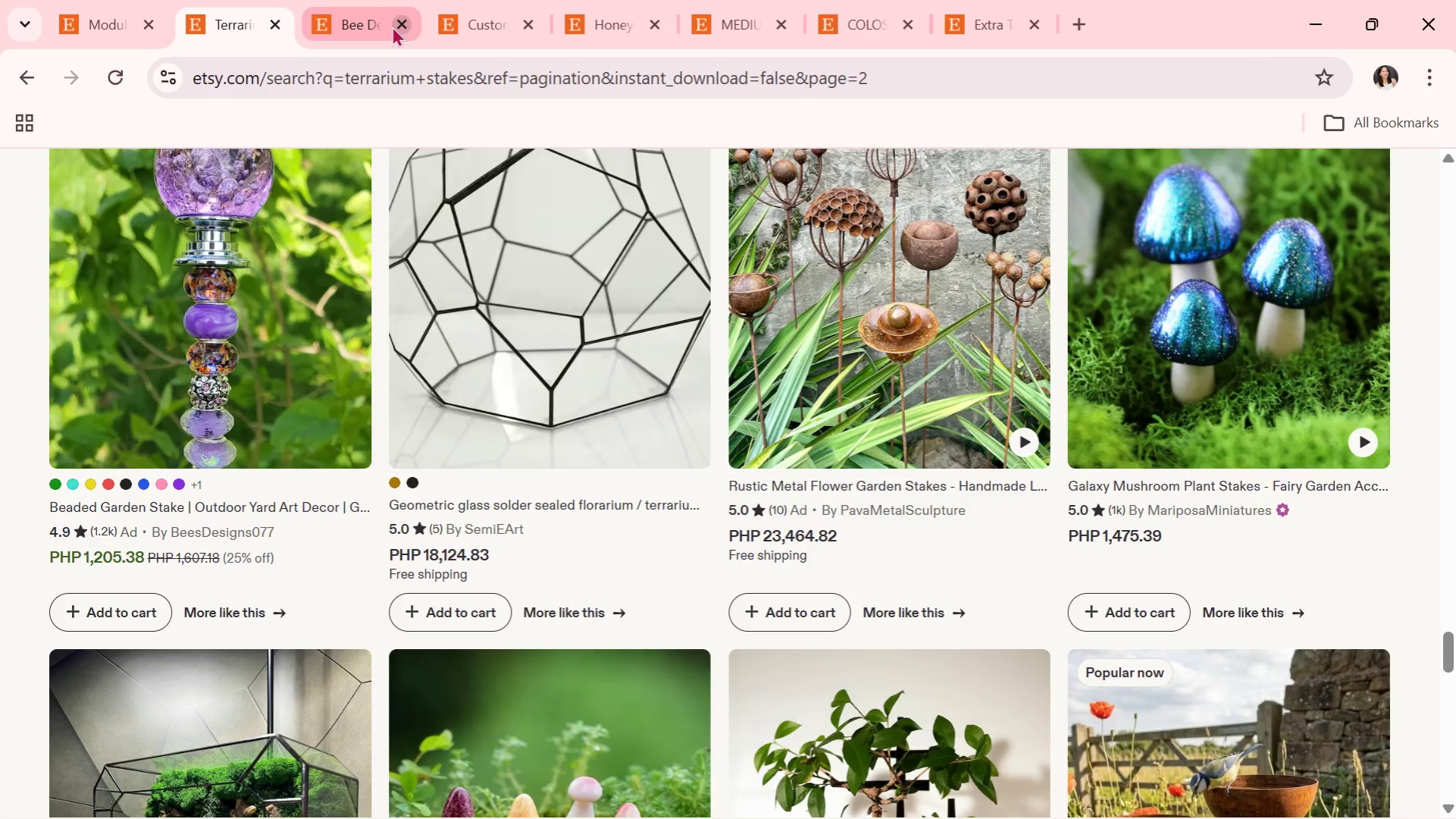 
wait(5.75)
 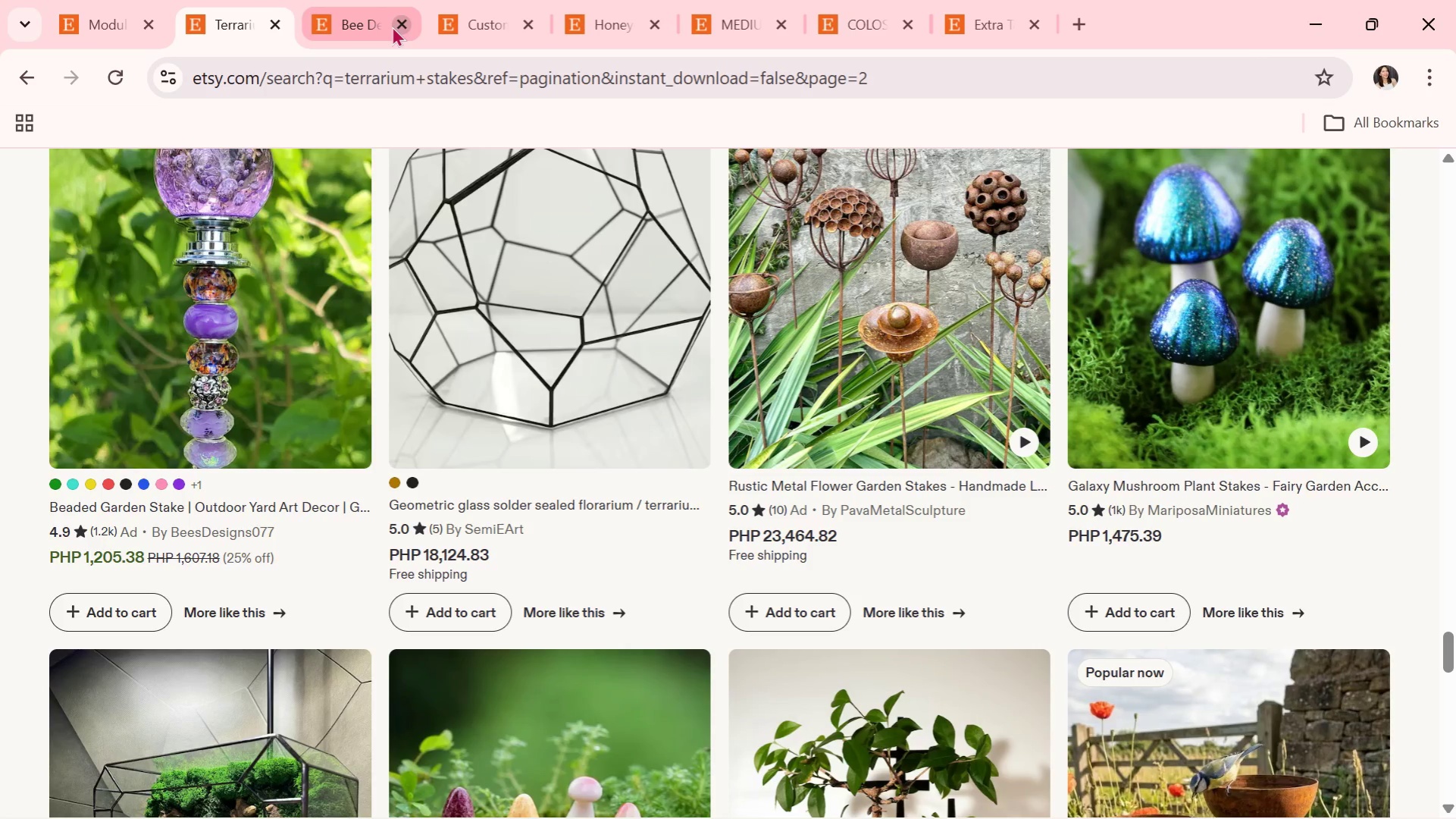 
scroll: coordinate [347, 362], scroll_direction: down, amount: 10.0
 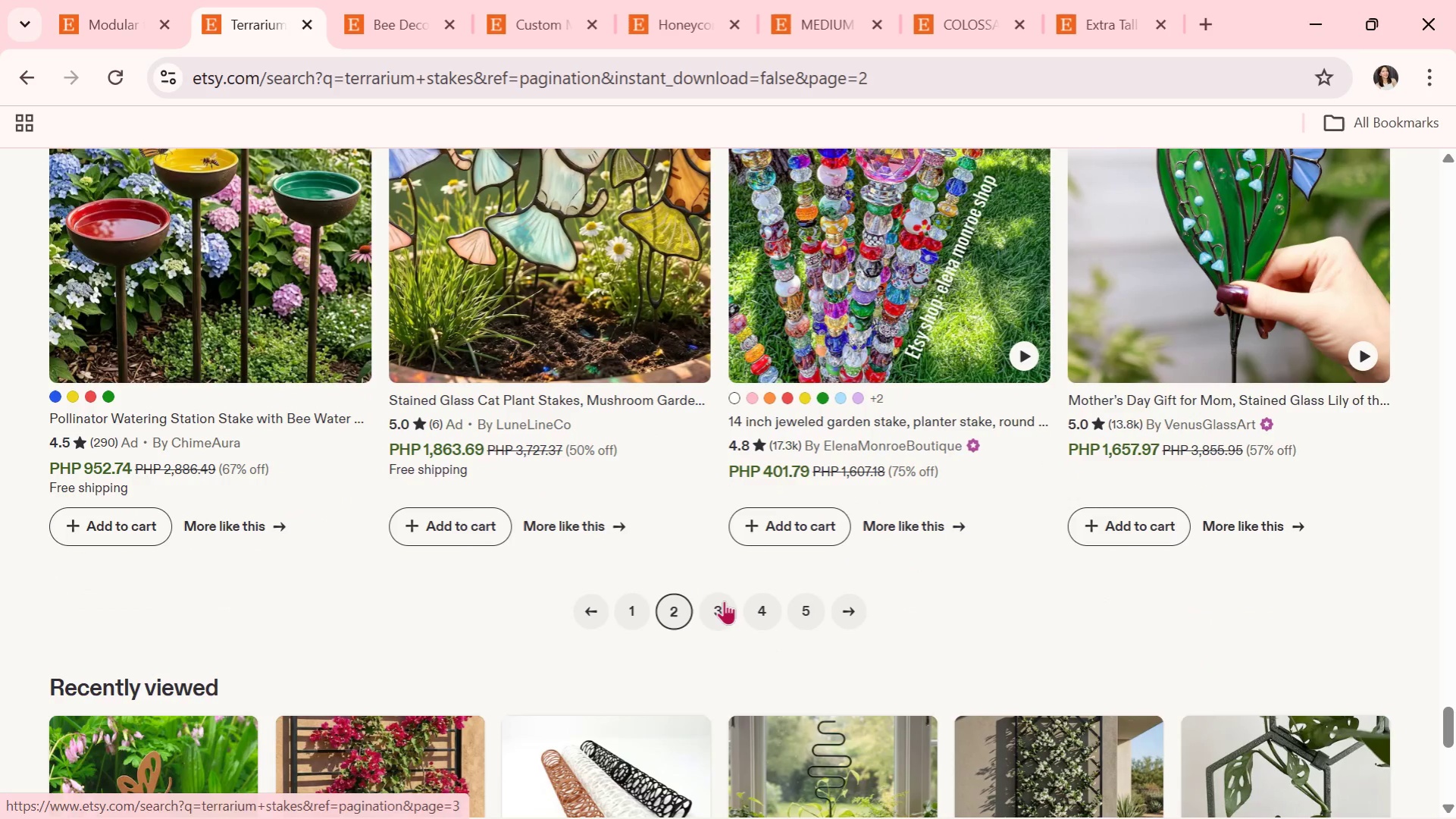 
left_click([719, 608])
 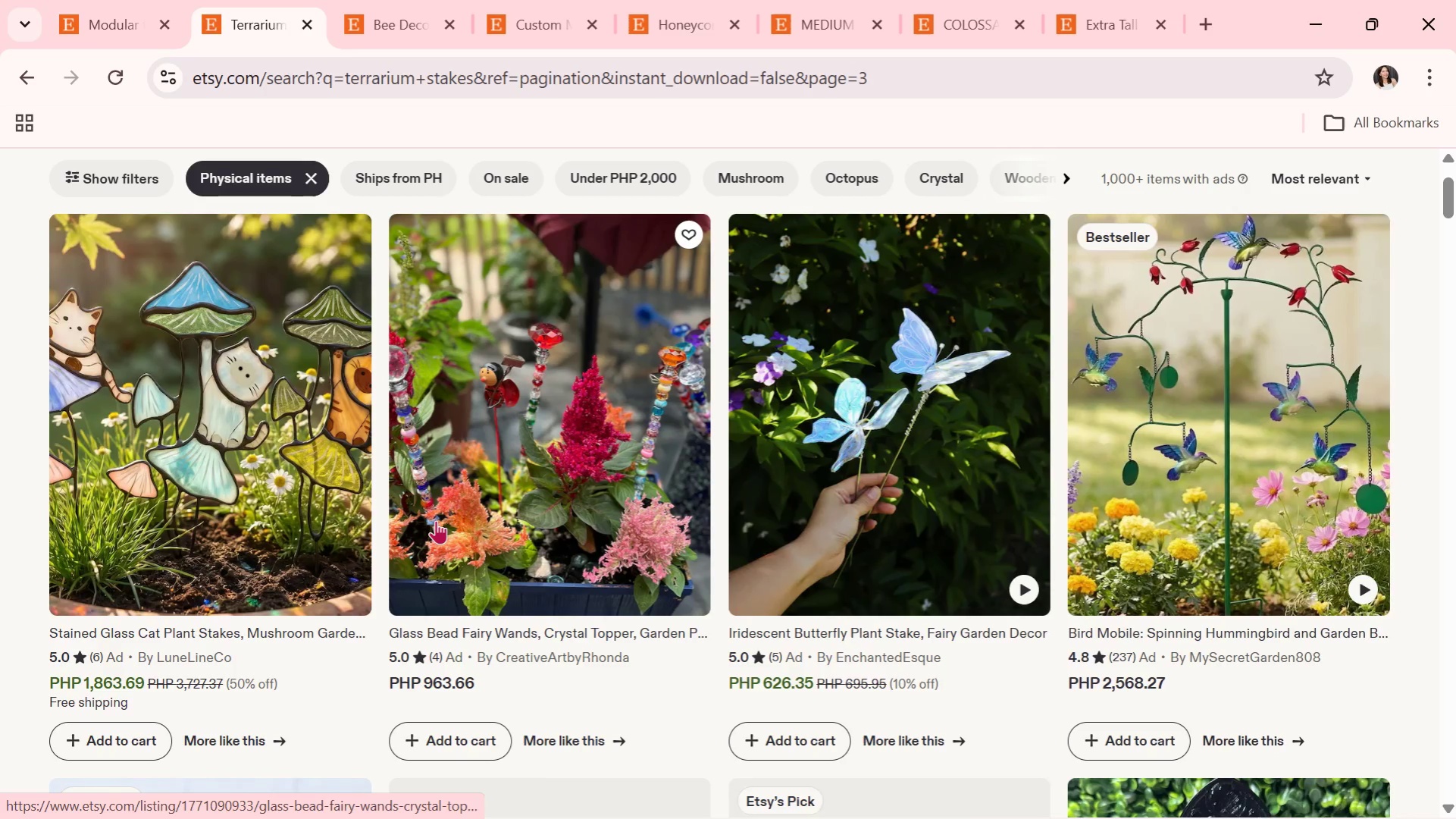 
scroll: coordinate [435, 521], scroll_direction: down, amount: 5.0
 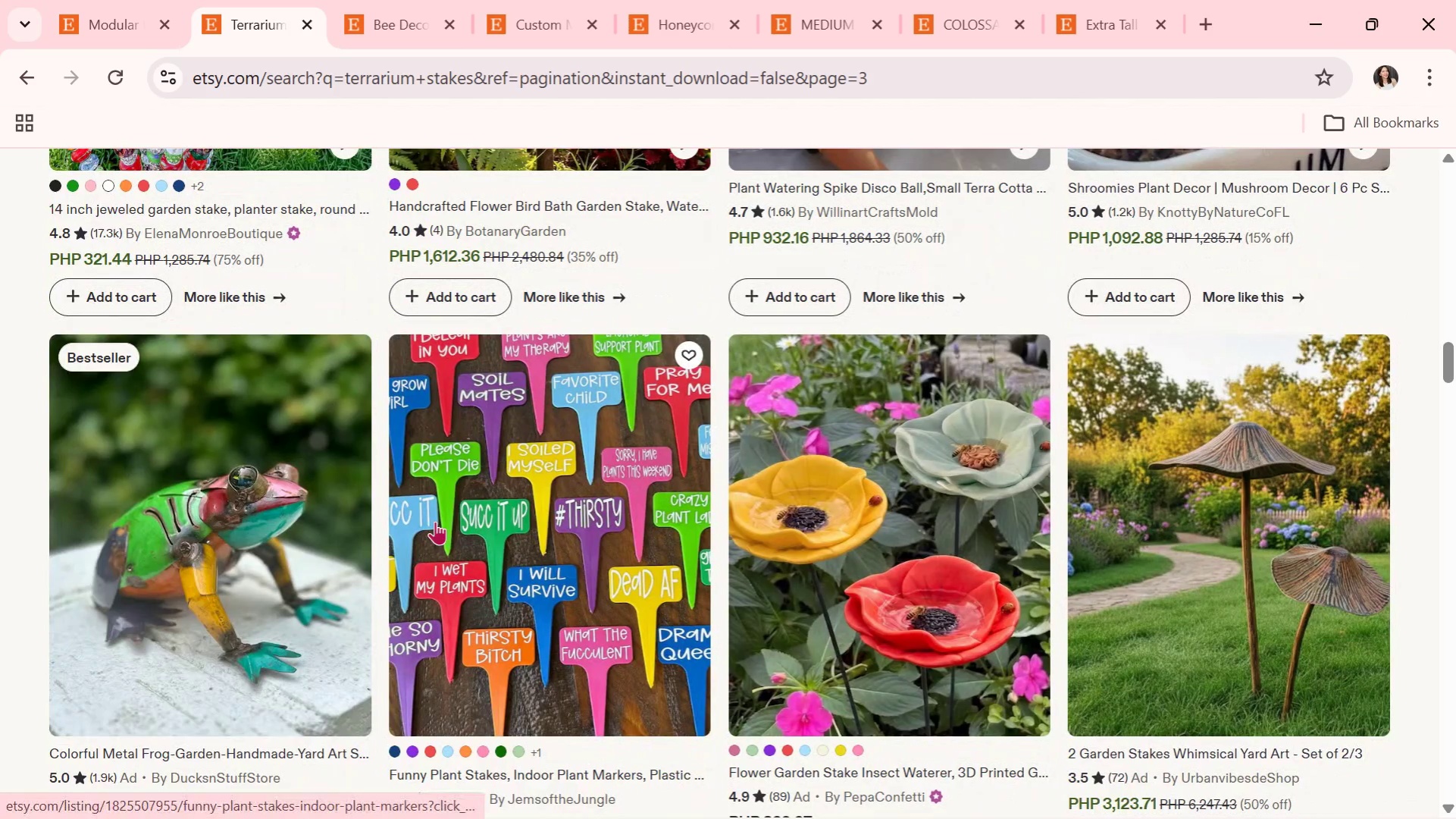 
wait(7.05)
 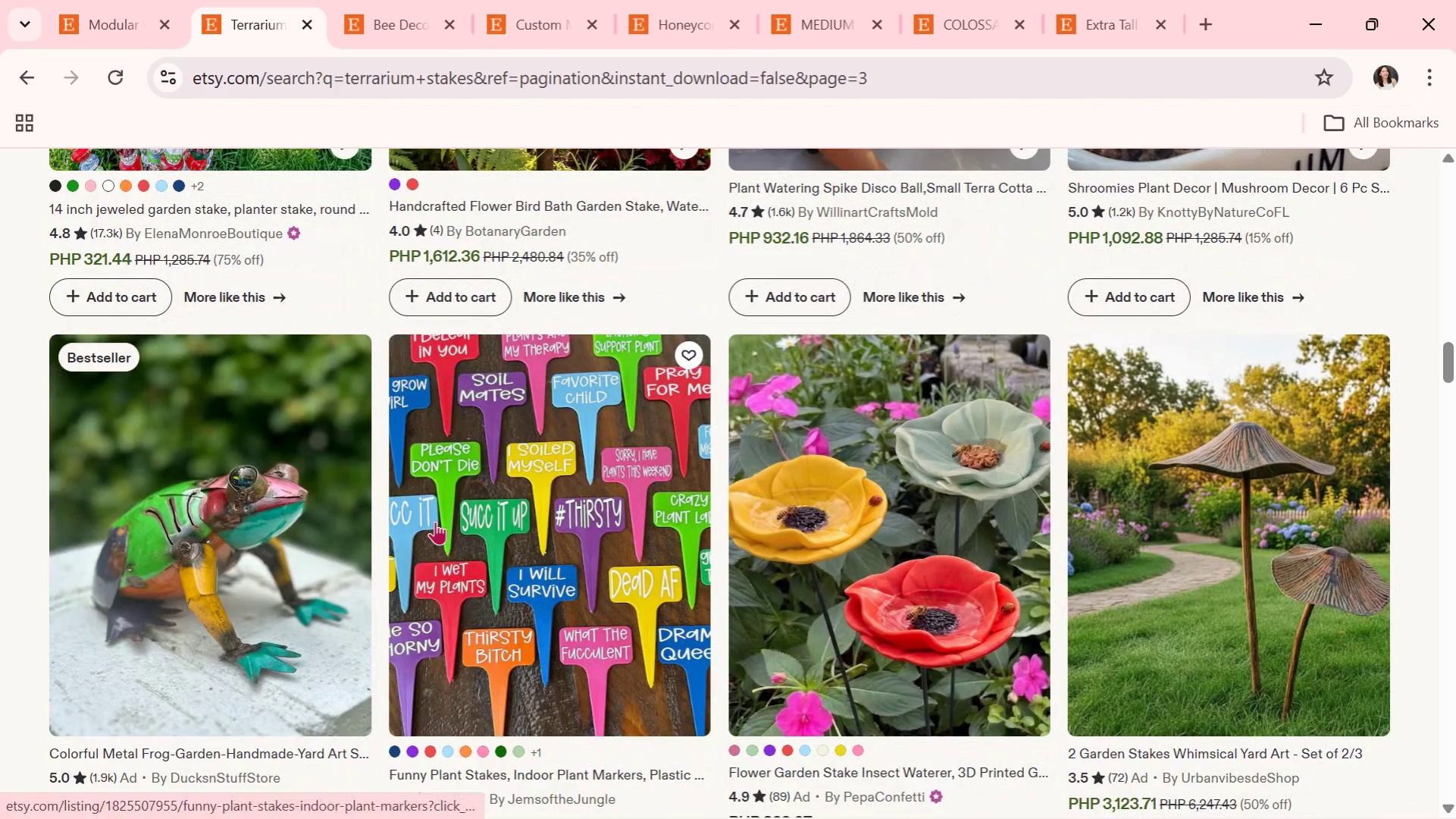 
scroll: coordinate [395, 559], scroll_direction: down, amount: 5.0
 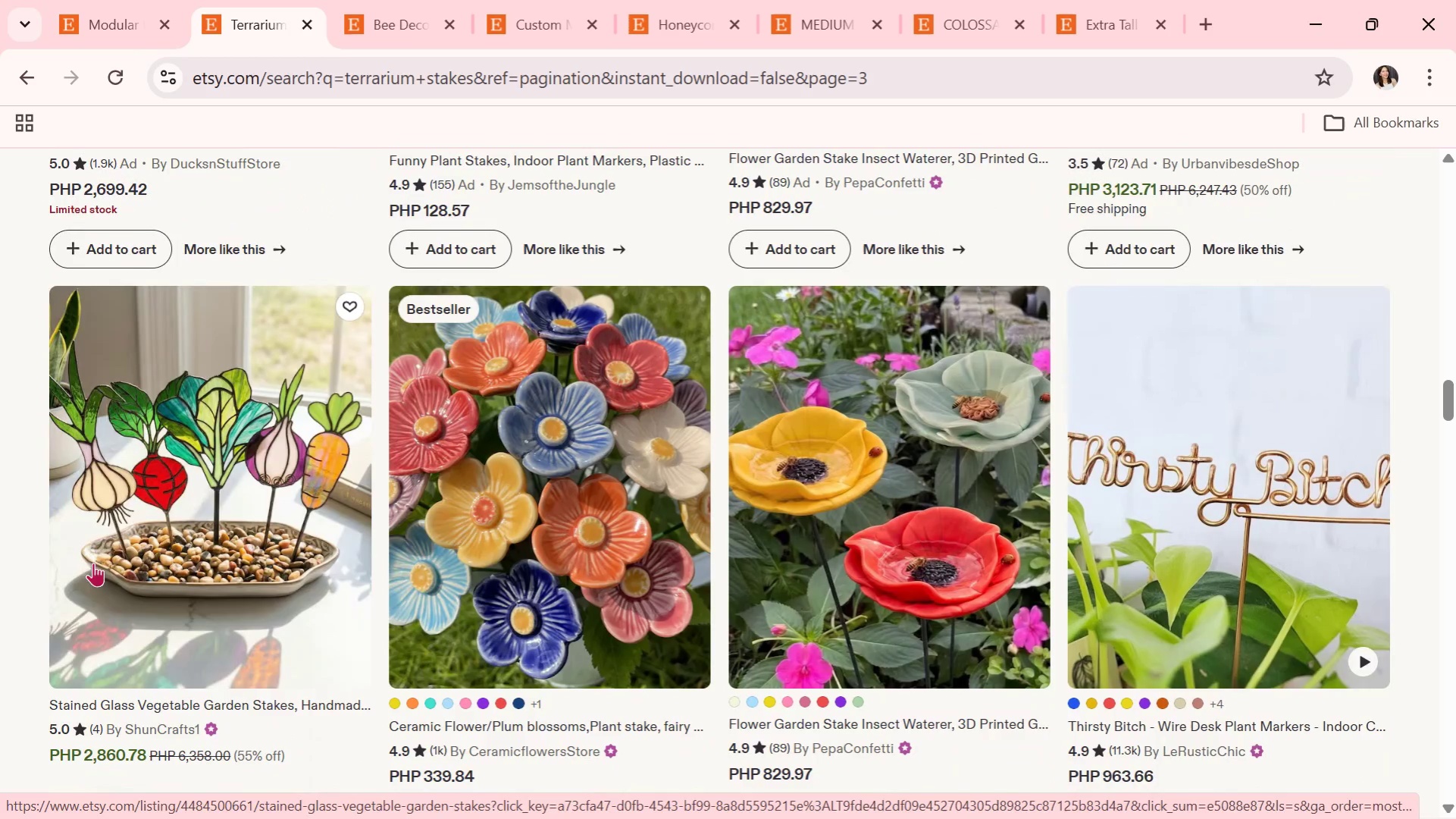 
left_click([115, 540])
 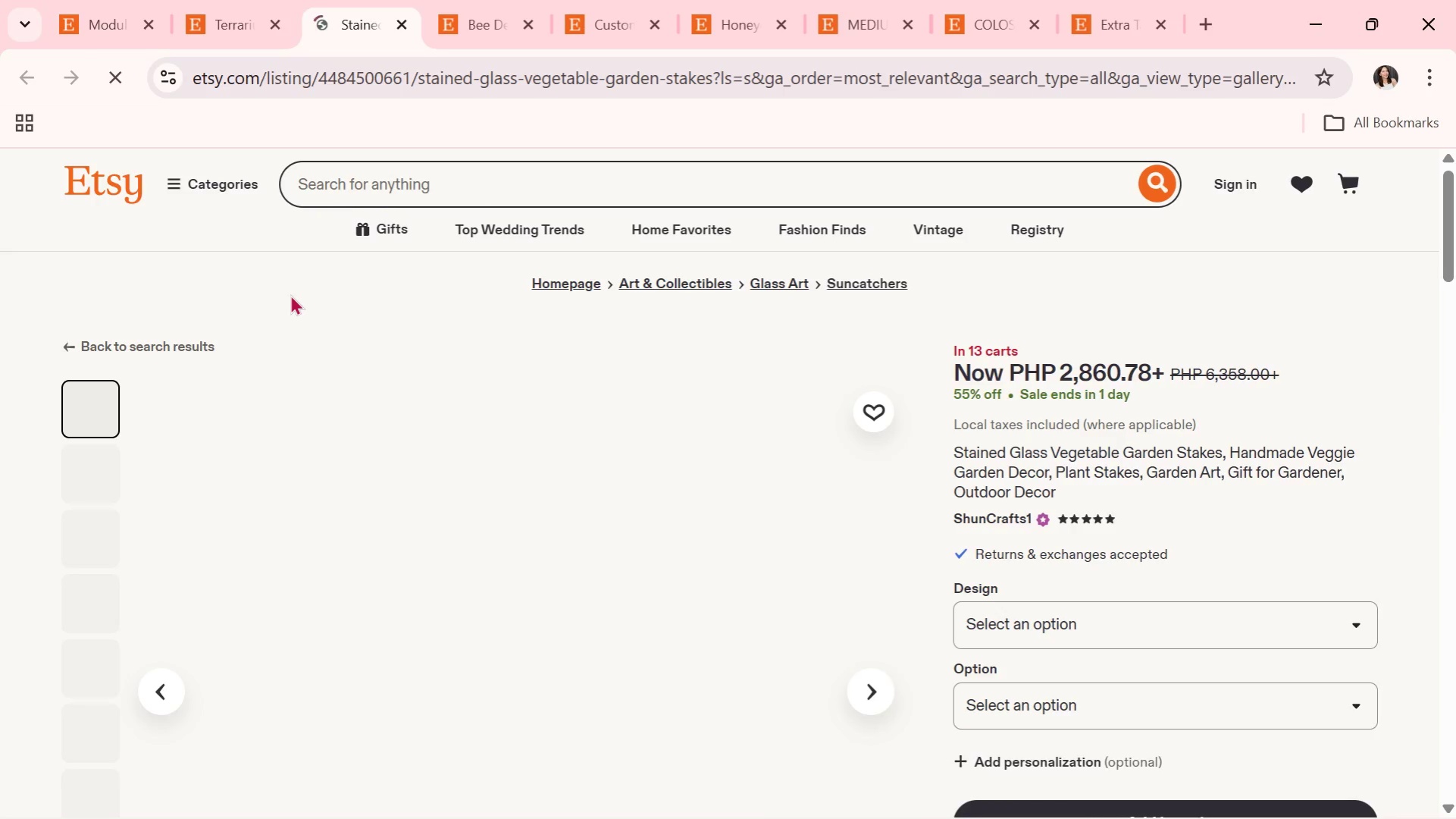 
scroll: coordinate [421, 410], scroll_direction: down, amount: 2.0
 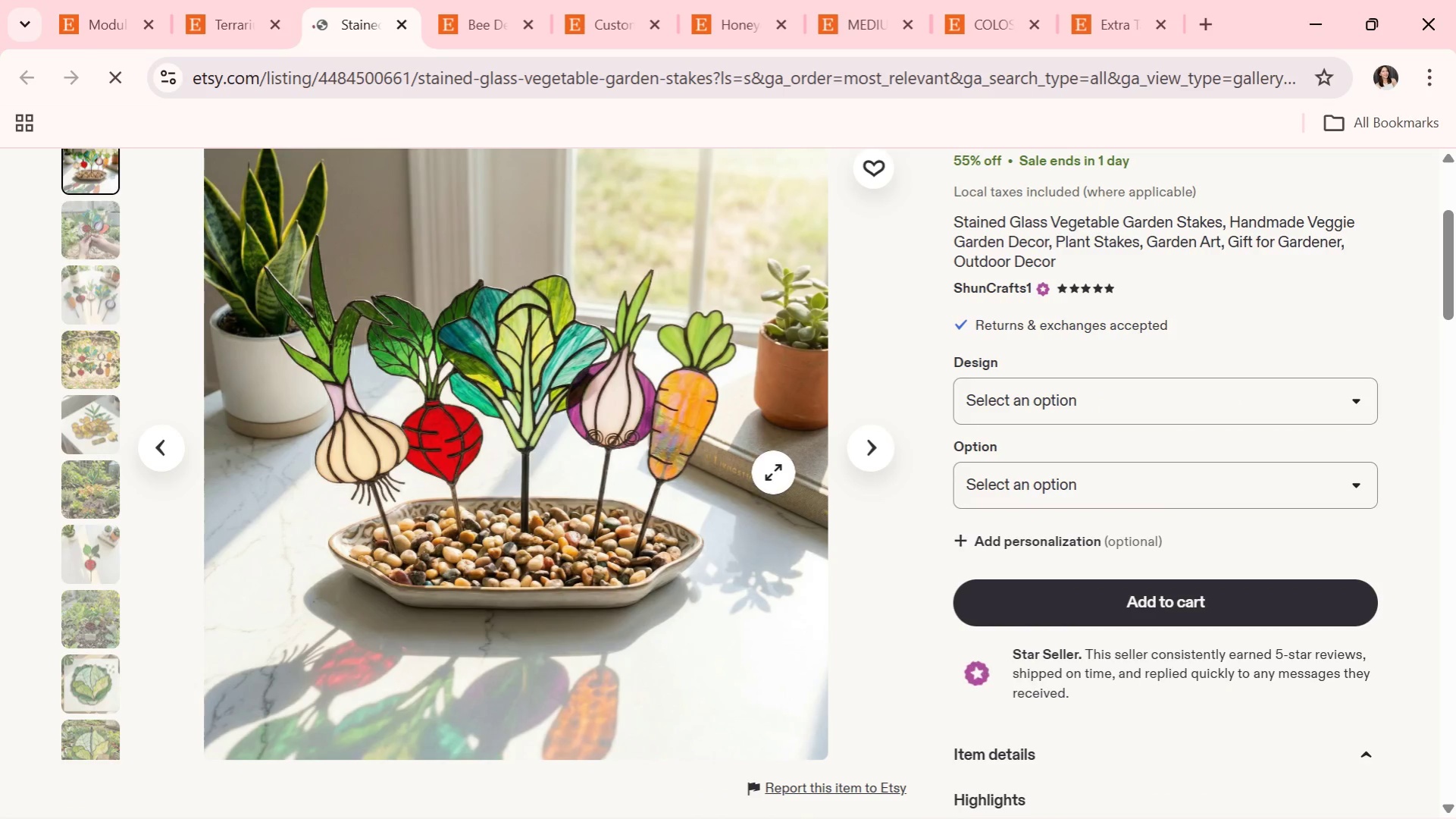 
scroll: coordinate [874, 544], scroll_direction: none, amount: 0.0
 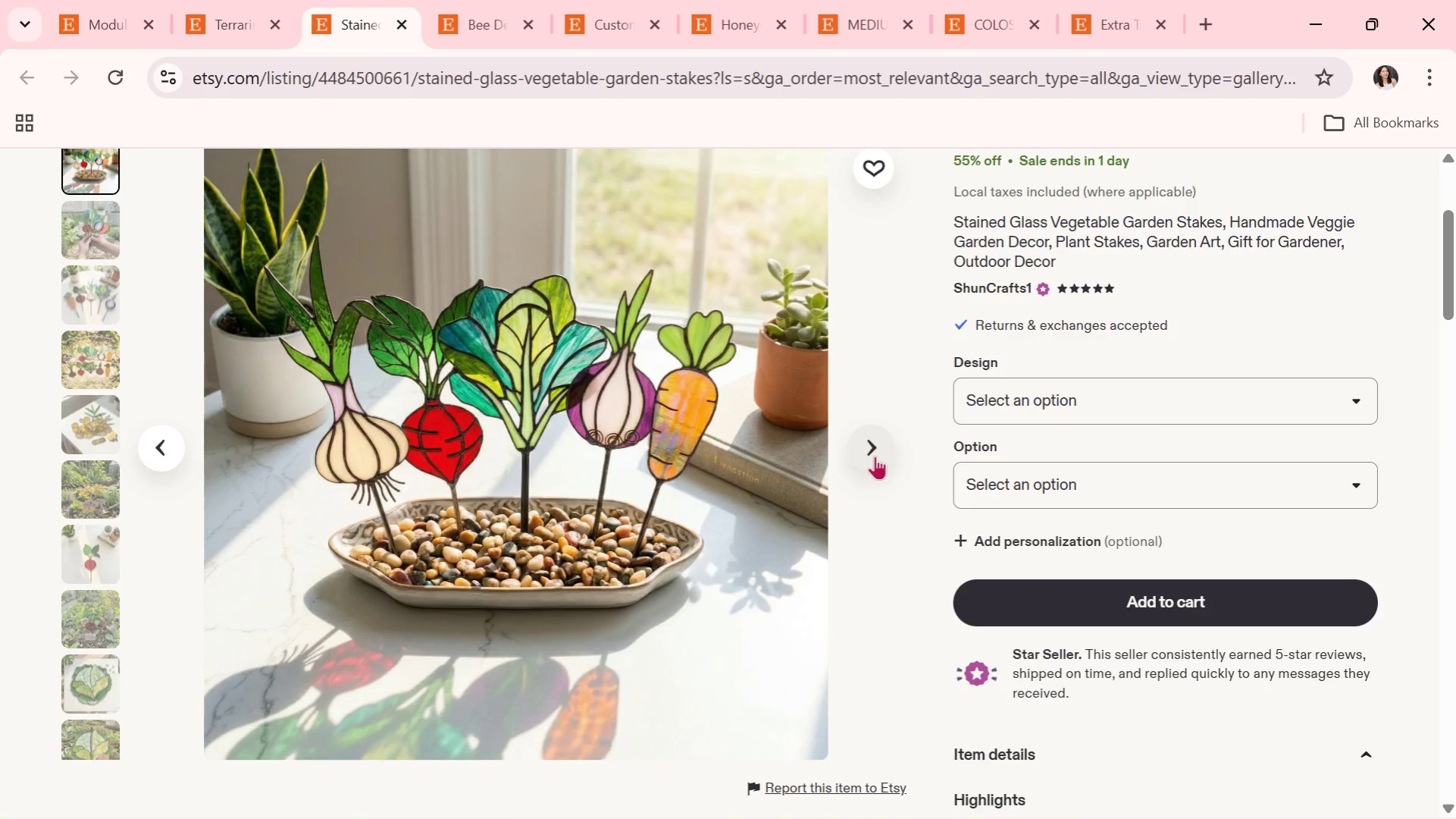 
left_click([875, 456])
 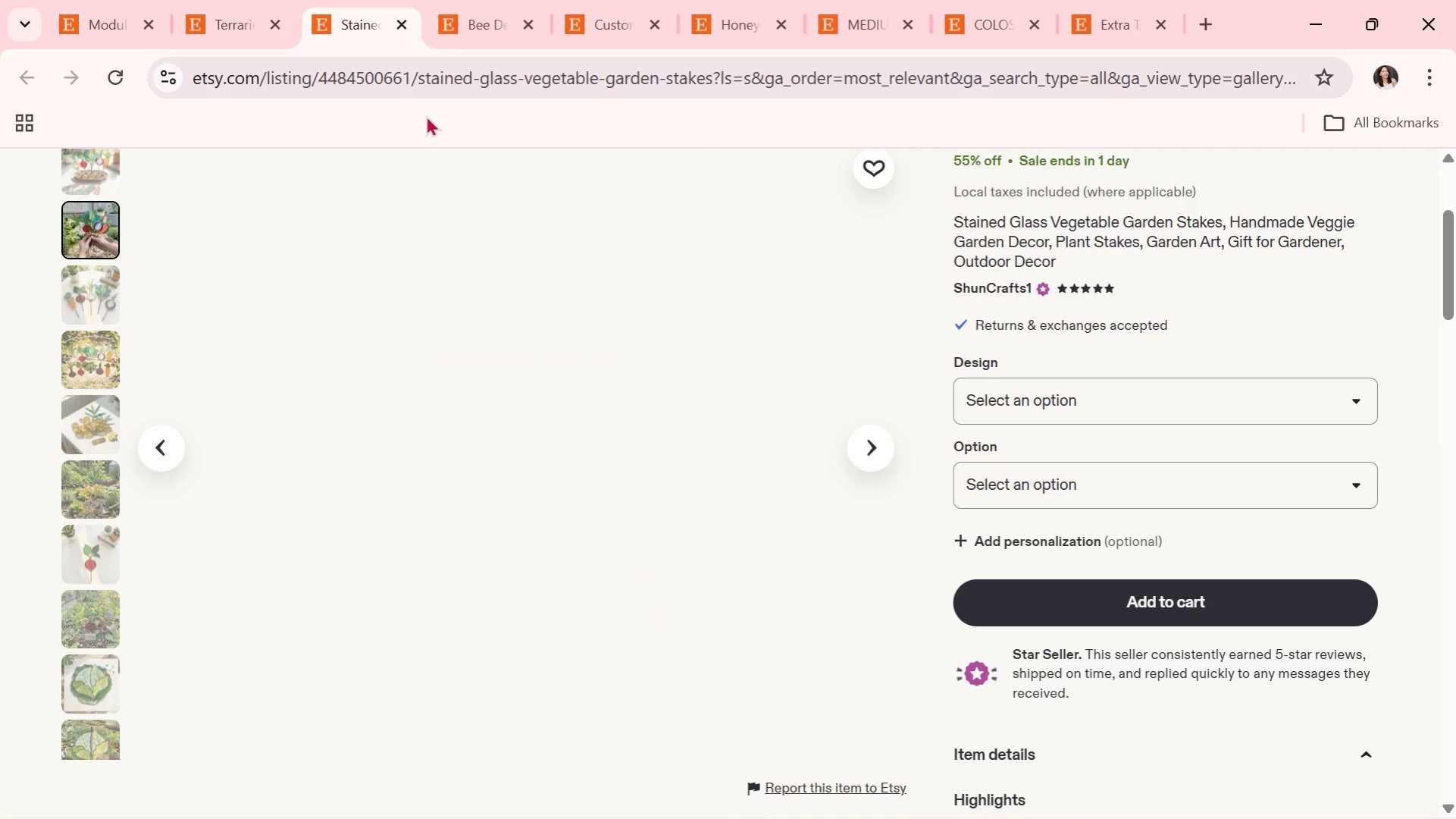 
left_click([244, 0])
 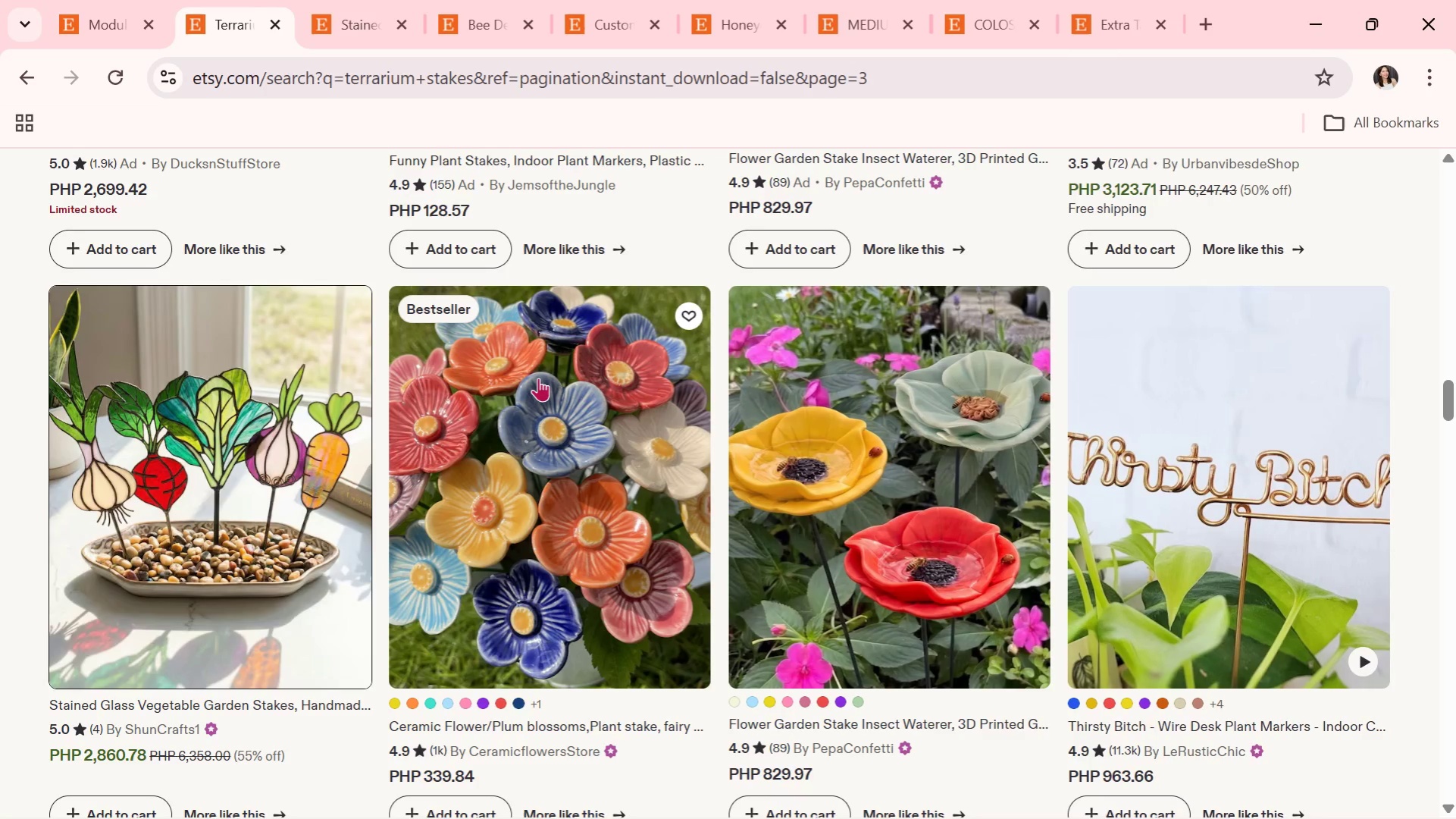 
scroll: coordinate [841, 464], scroll_direction: down, amount: 12.0
 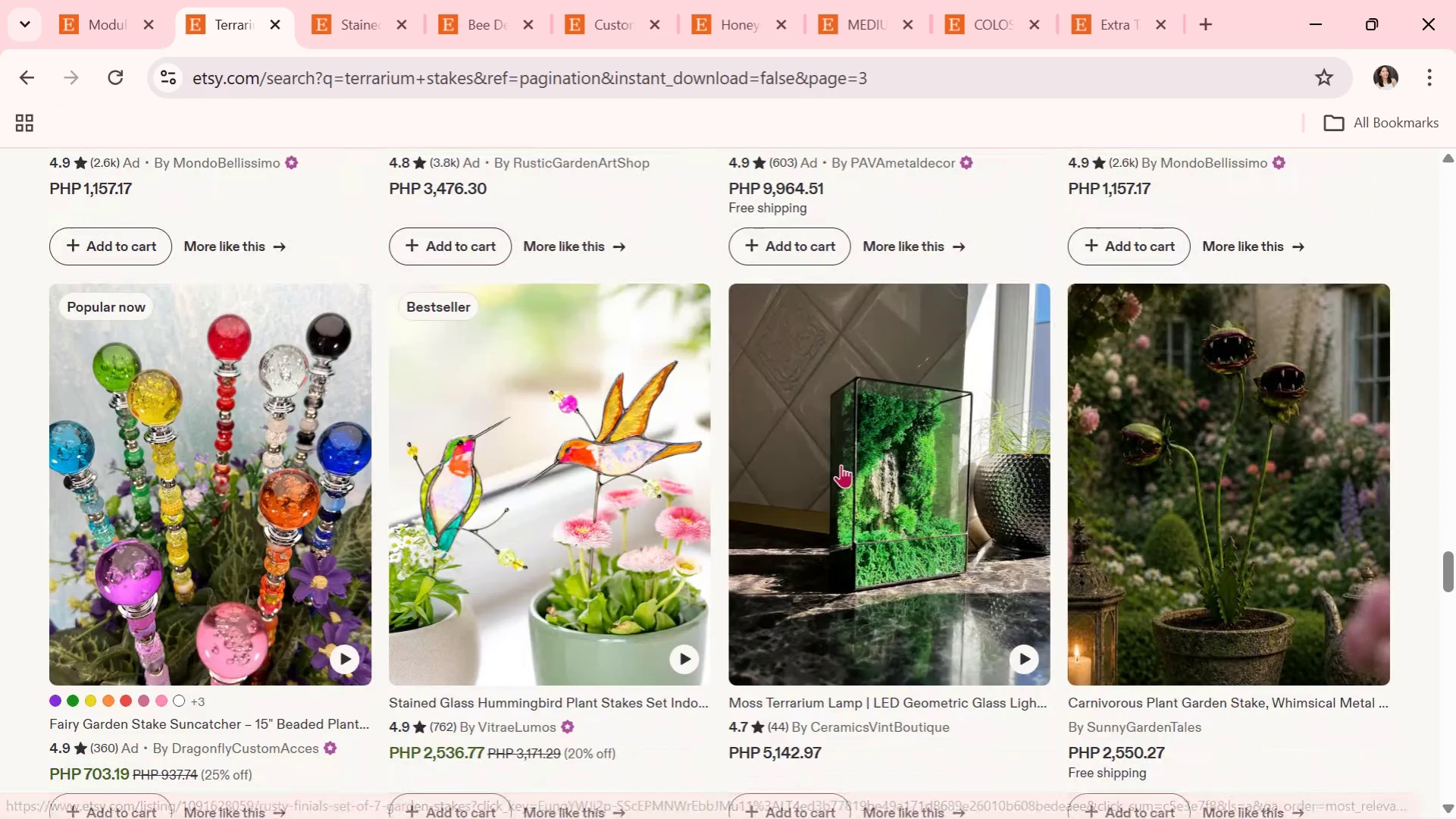 
scroll: coordinate [628, 525], scroll_direction: down, amount: 5.0
 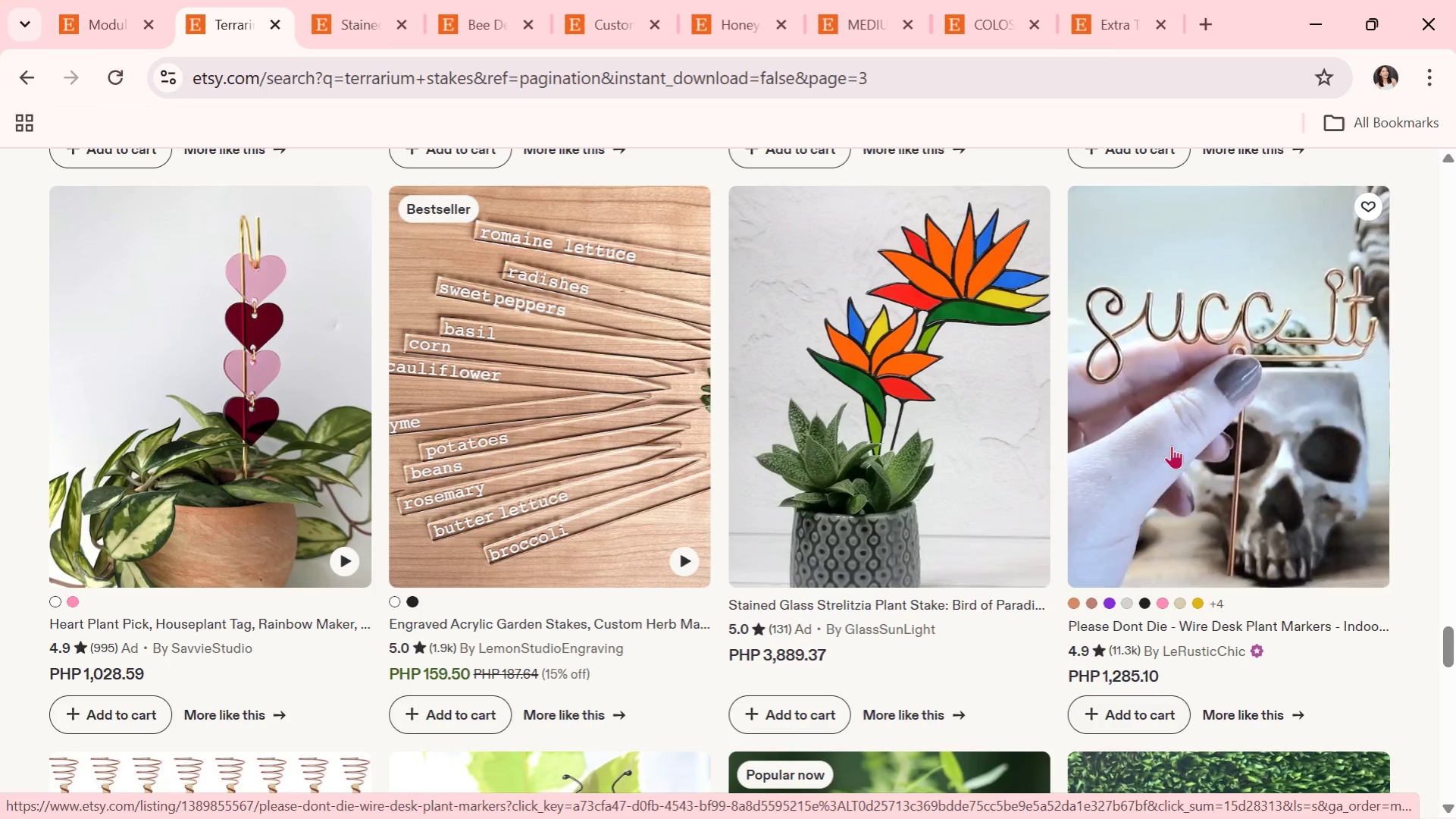 
left_click([283, 433])
 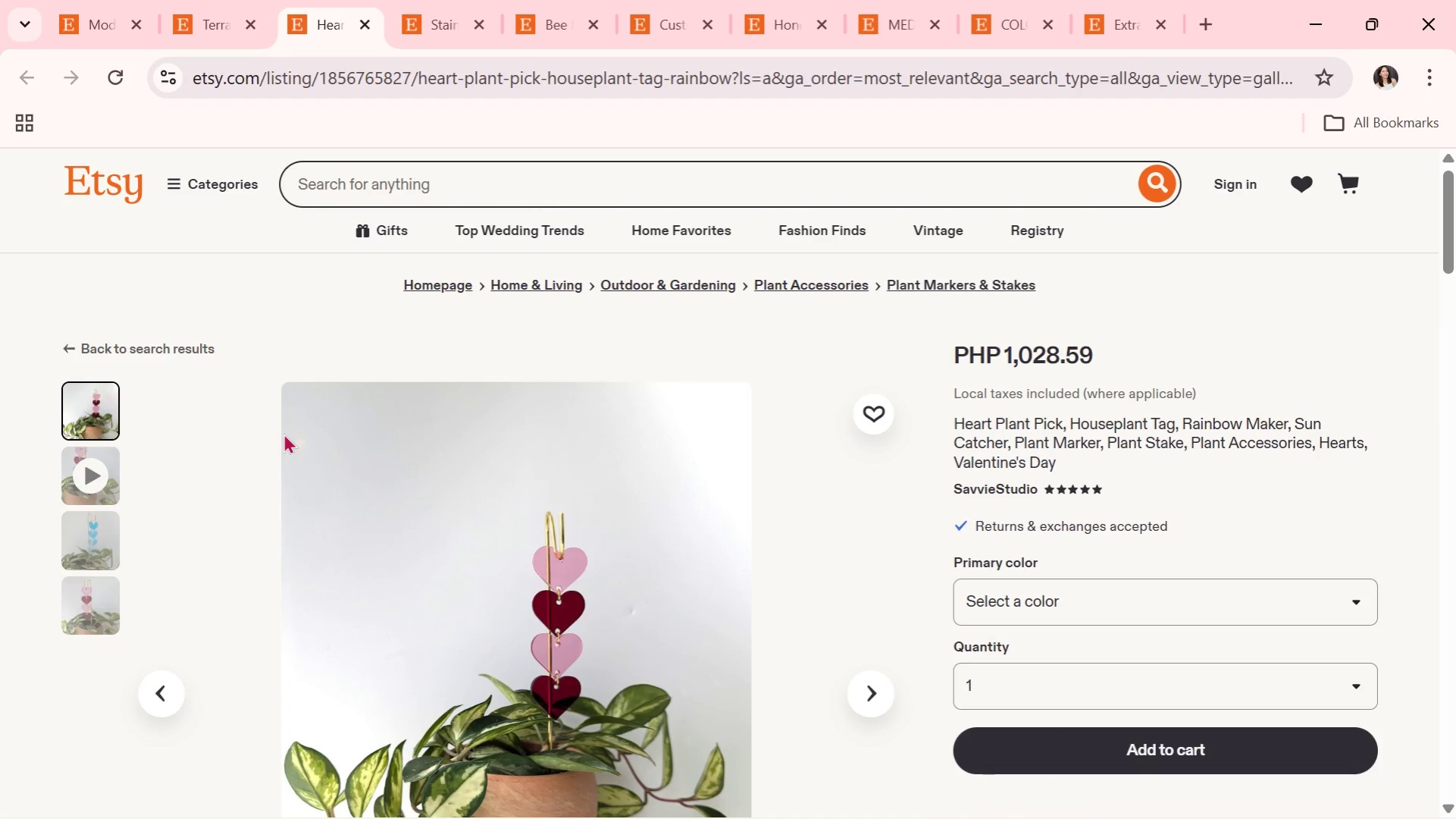 
wait(5.08)
 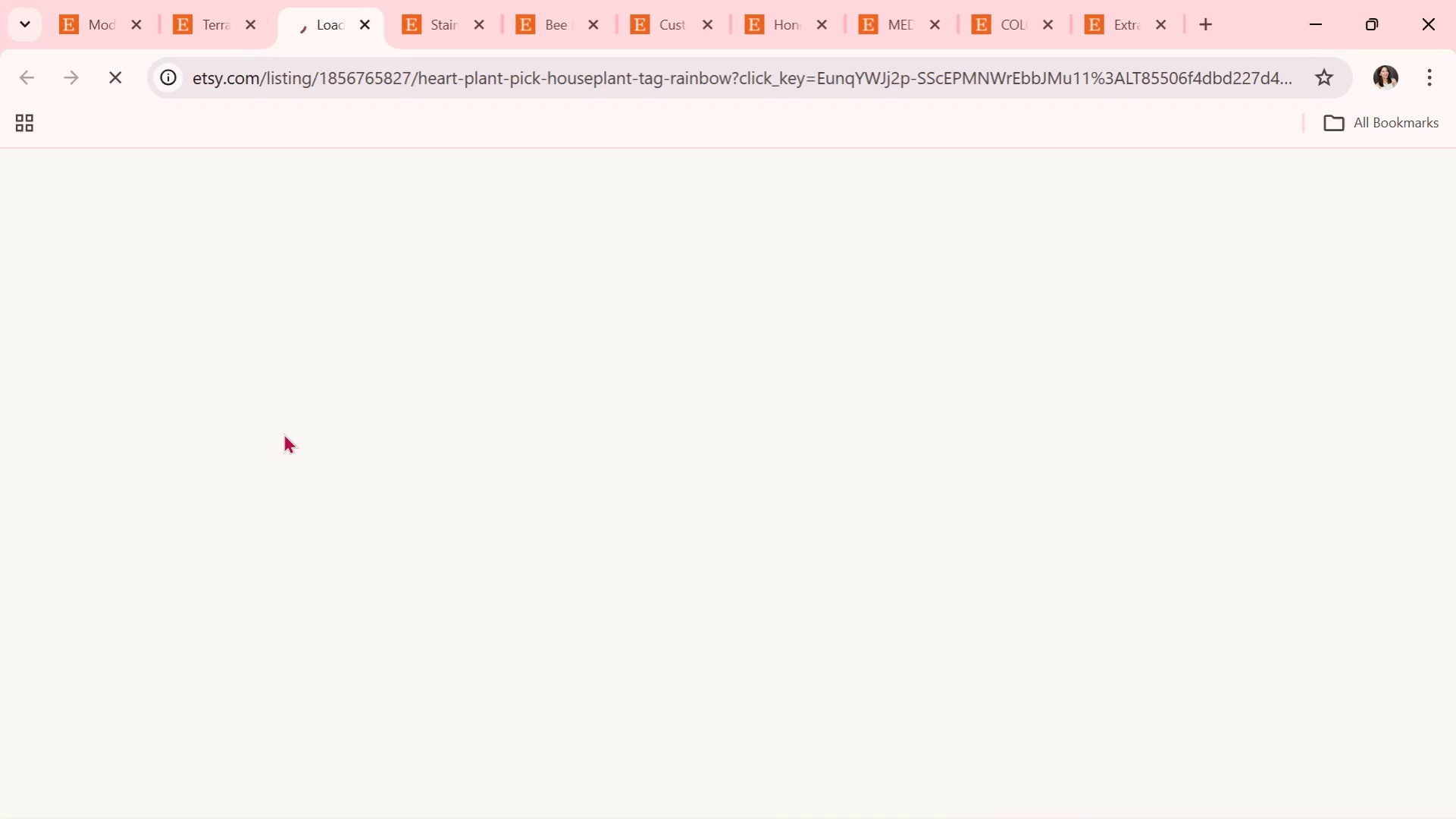 
scroll: coordinate [704, 573], scroll_direction: down, amount: 2.0
 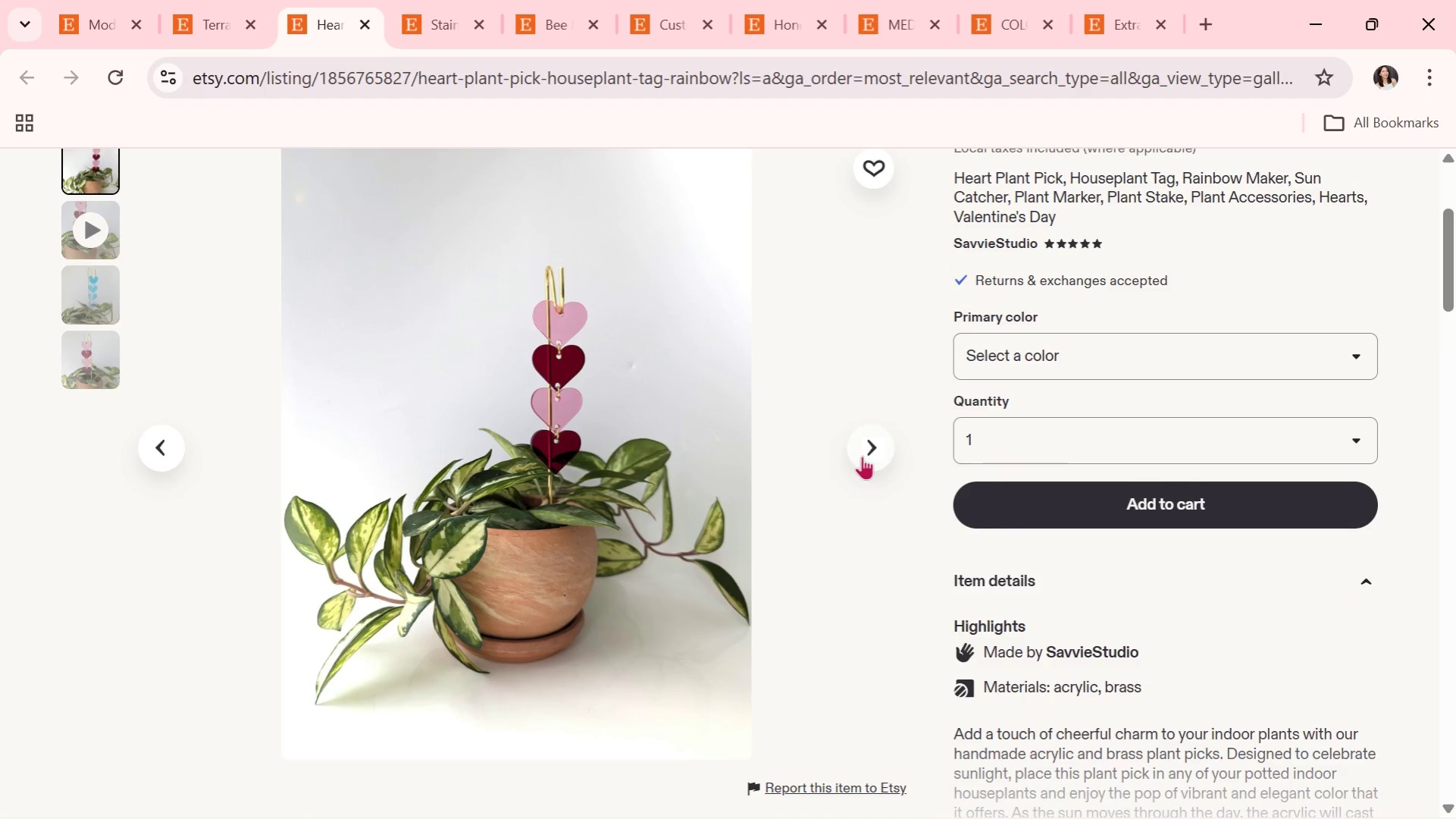 
left_click([869, 451])
 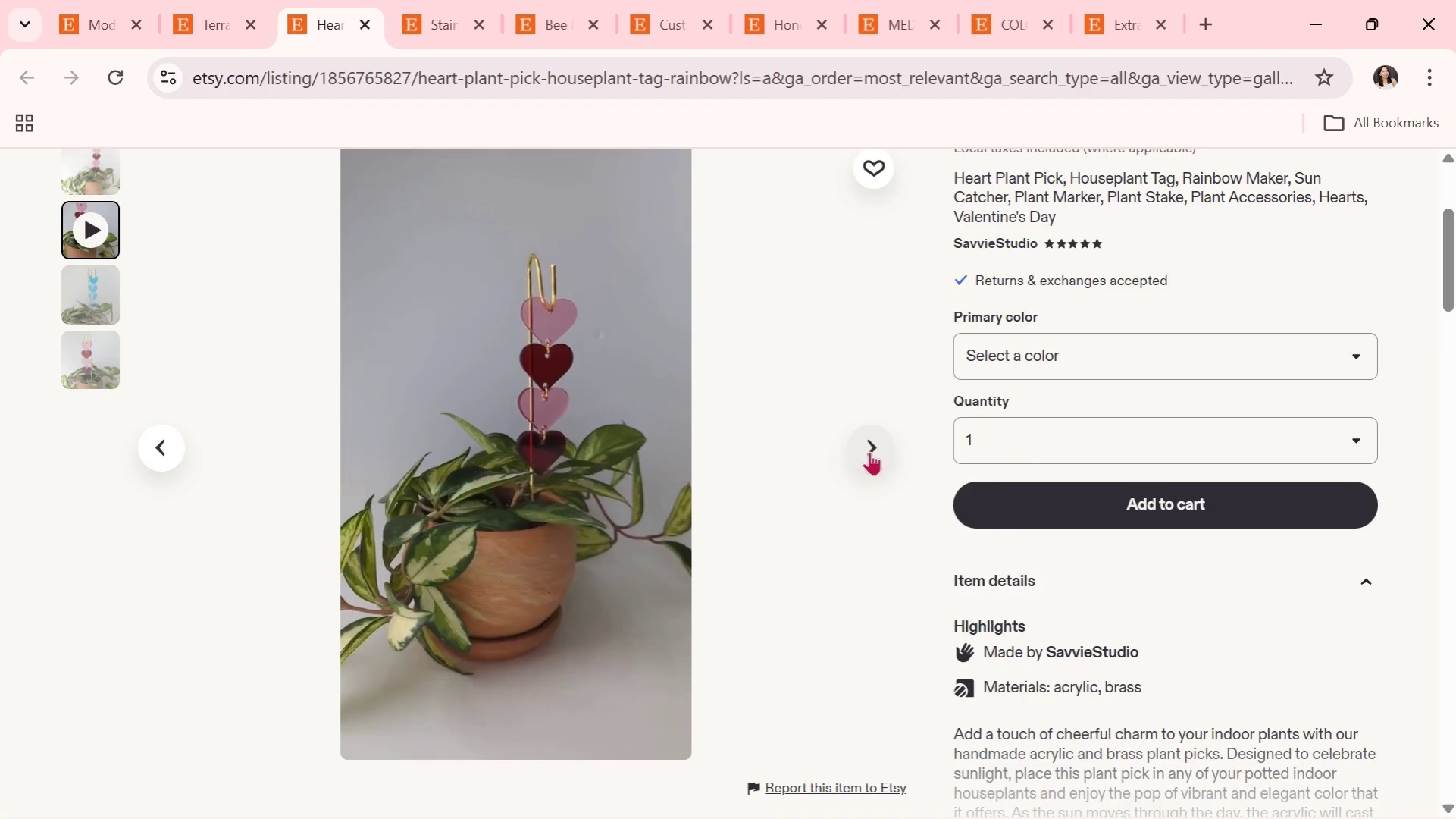 
left_click([869, 451])
 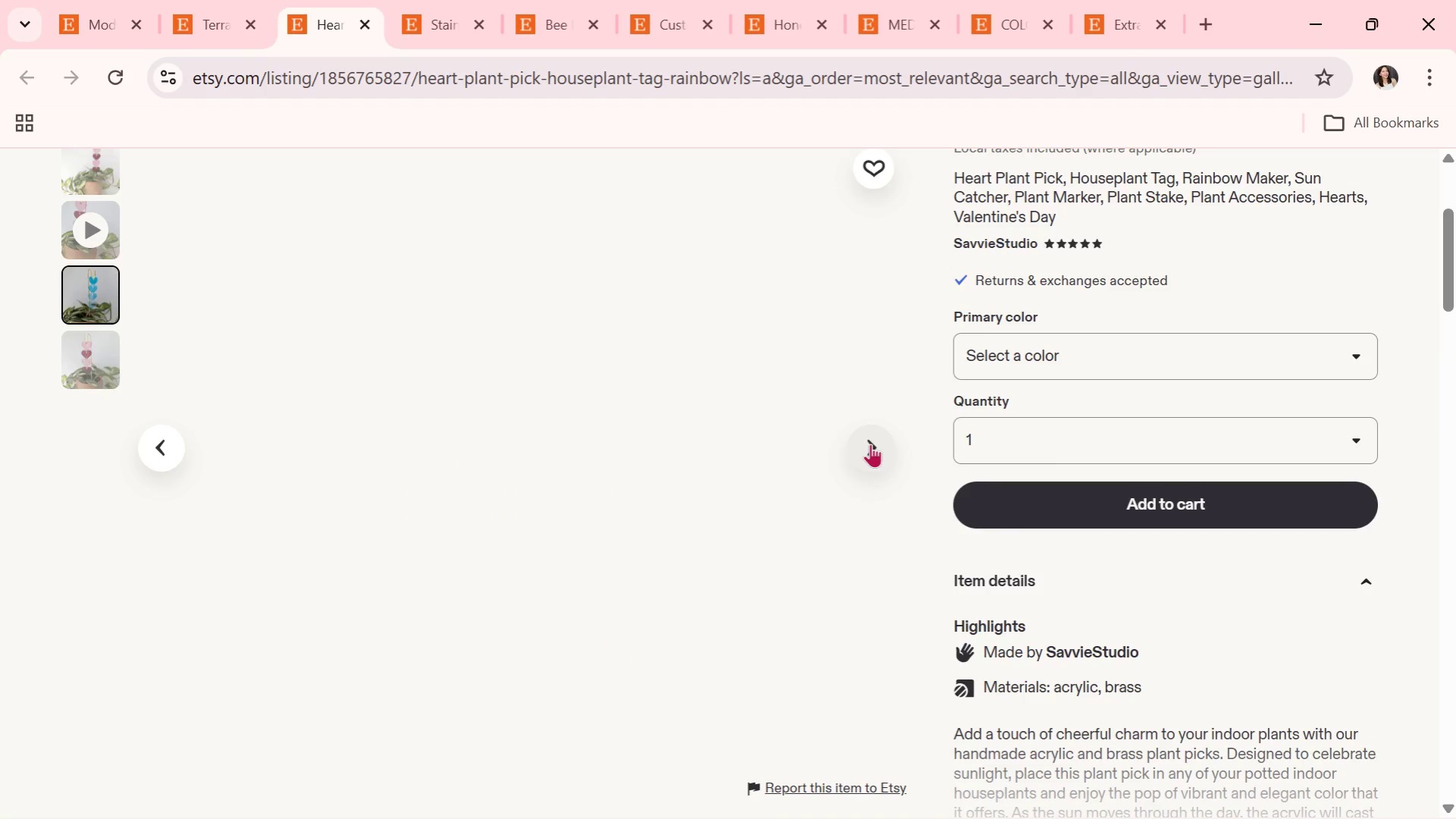 
left_click([870, 444])
 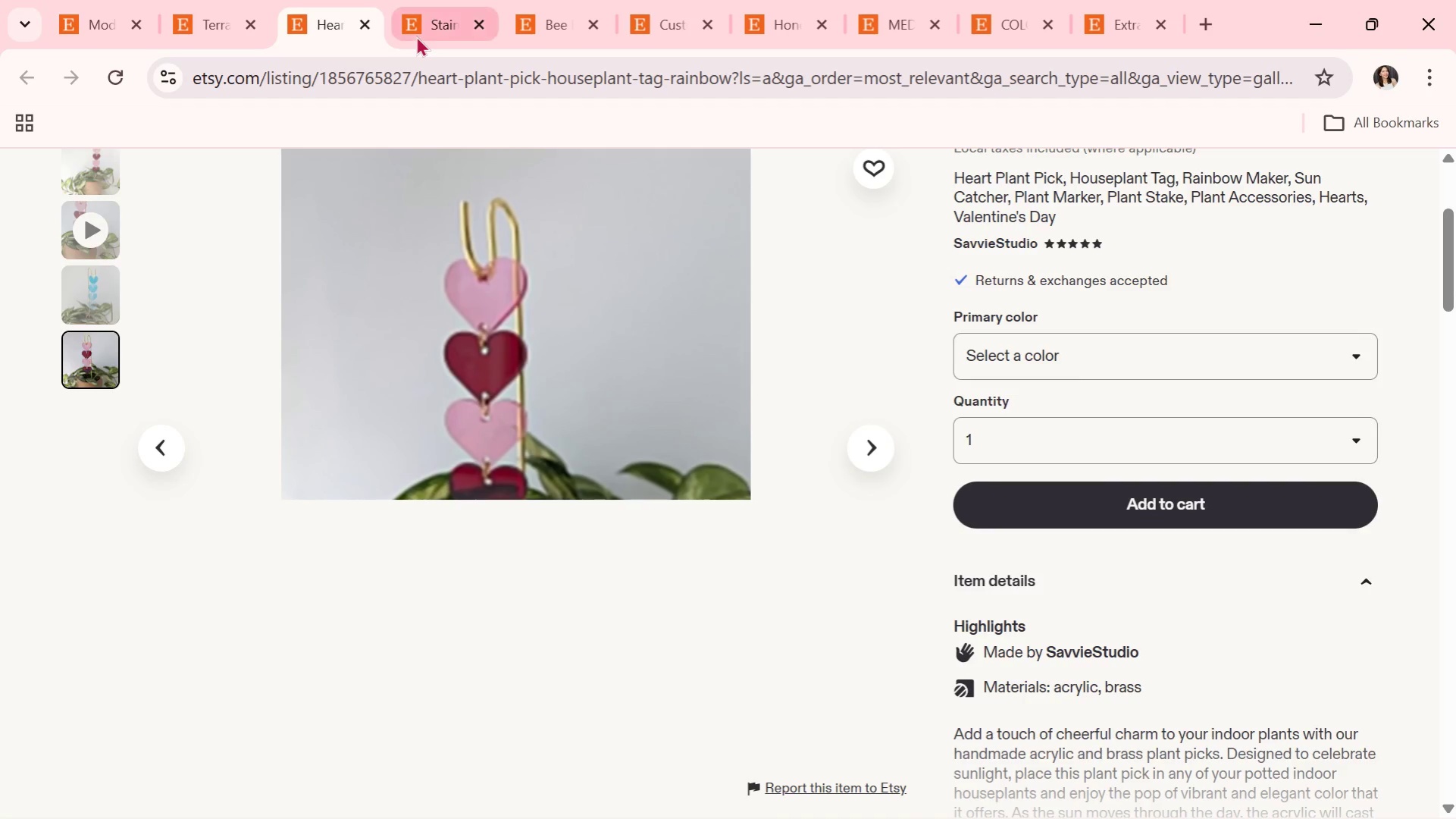 
left_click([361, 24])
 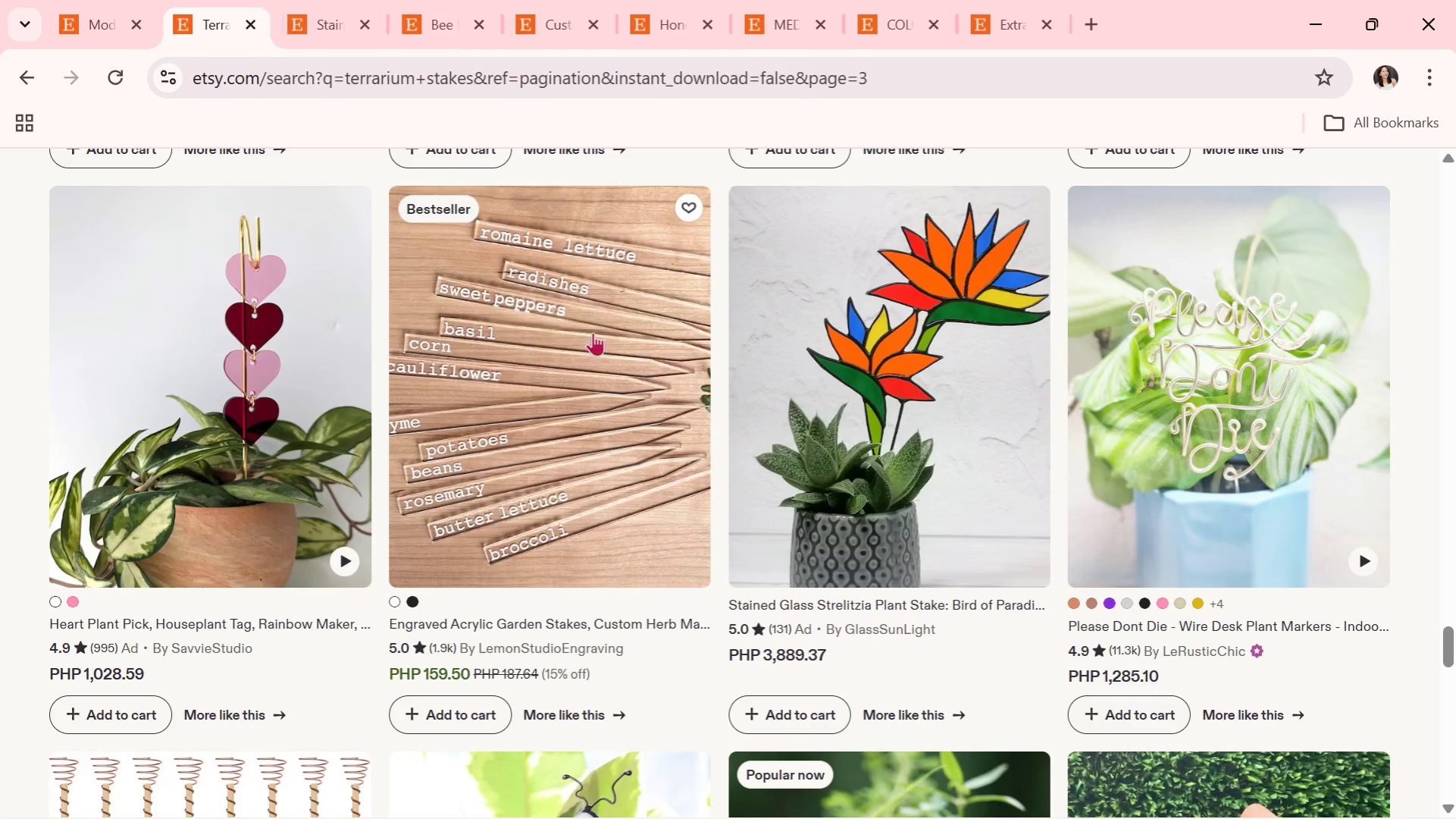 
scroll: coordinate [896, 545], scroll_direction: down, amount: 9.0
 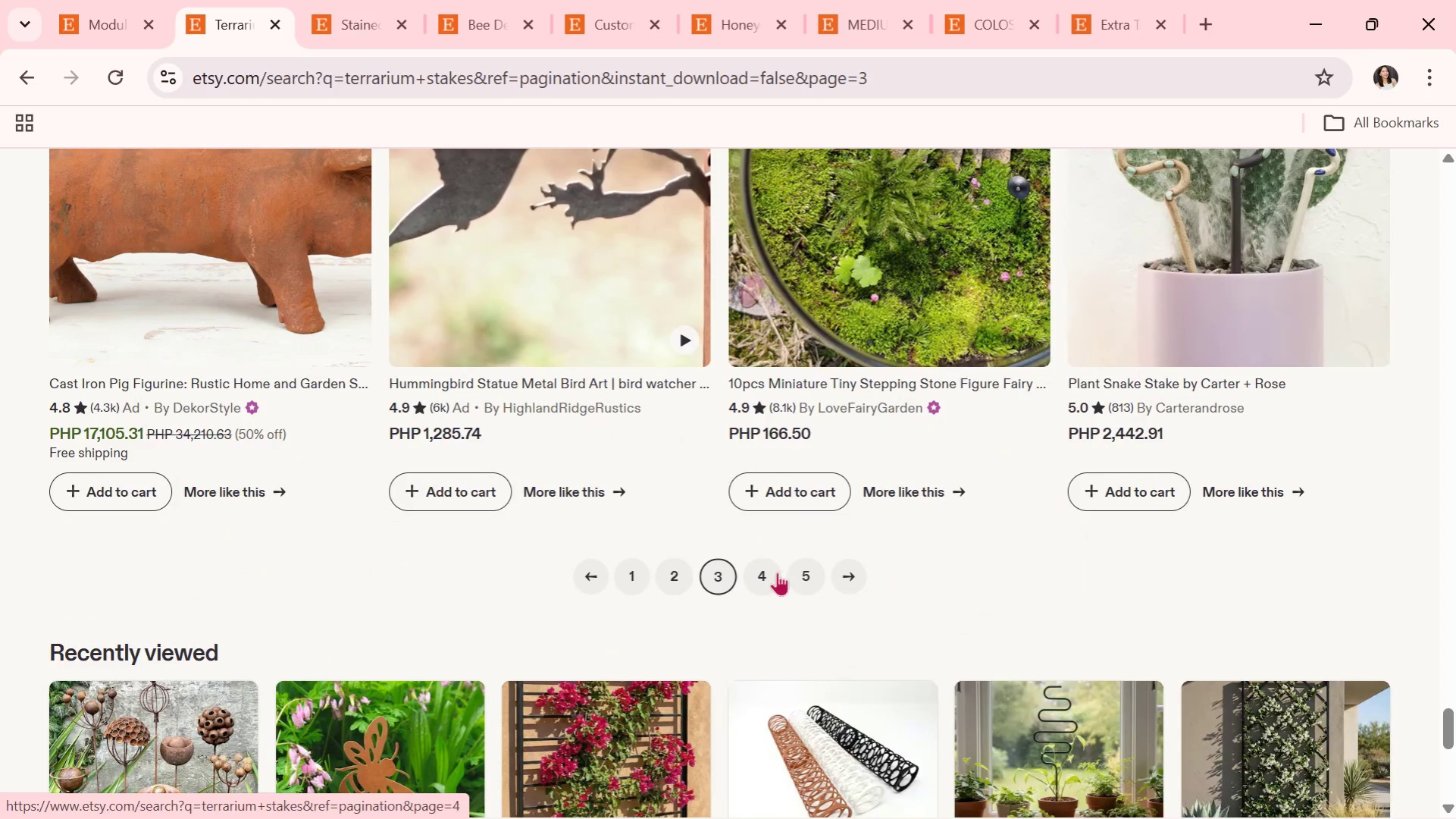 
left_click([765, 572])
 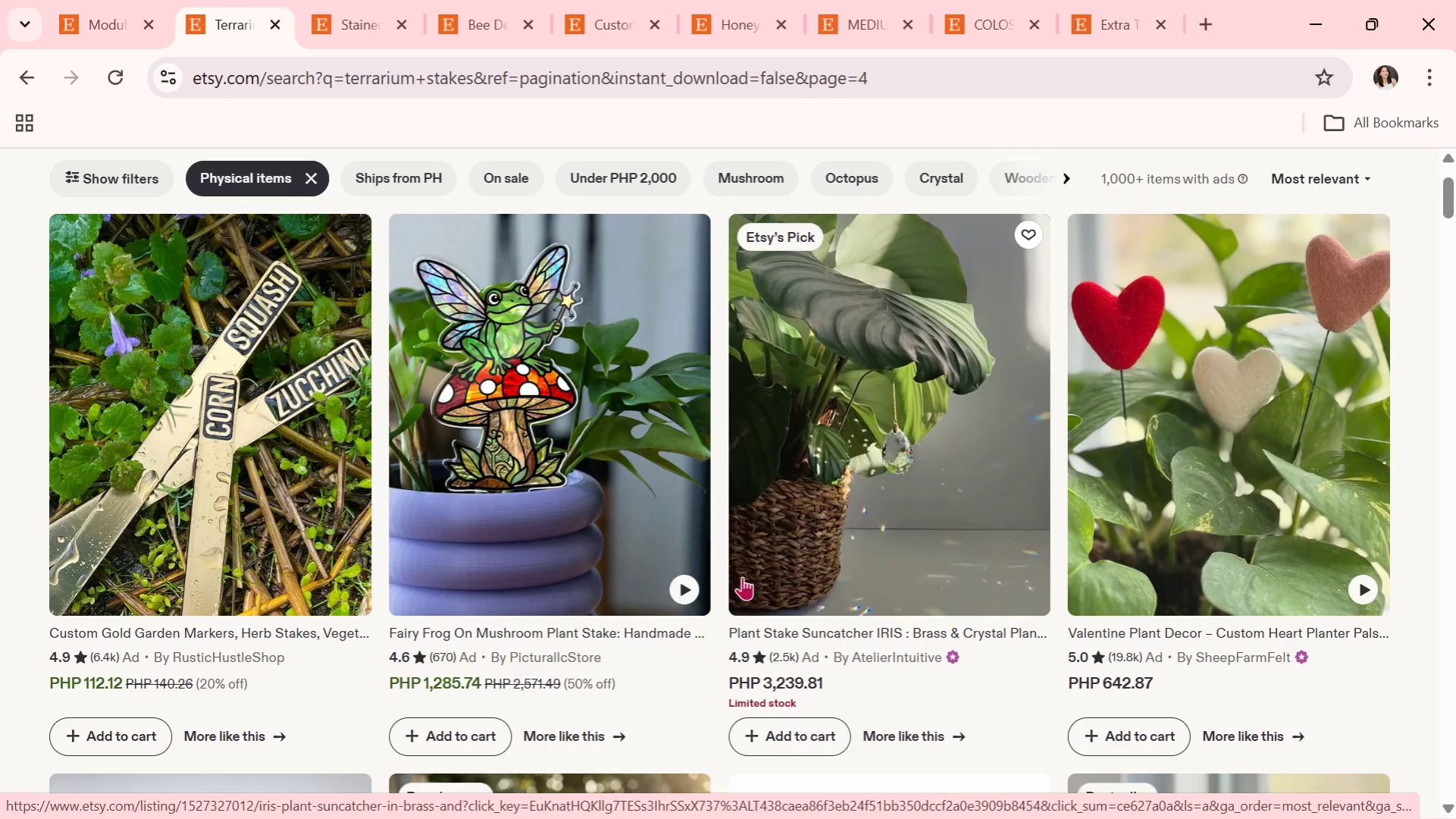 
wait(5.38)
 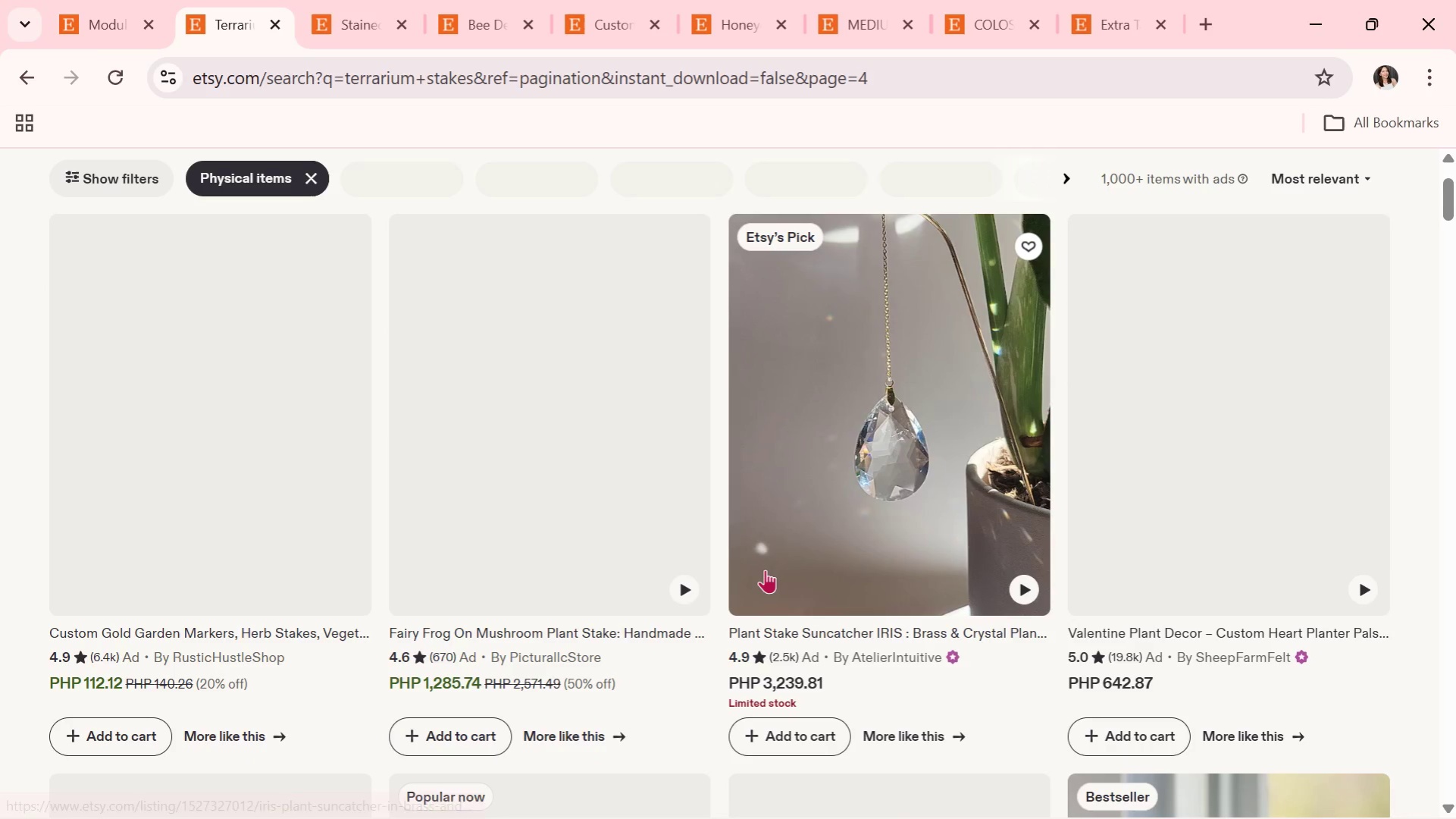 
scroll: coordinate [622, 601], scroll_direction: down, amount: 9.0
 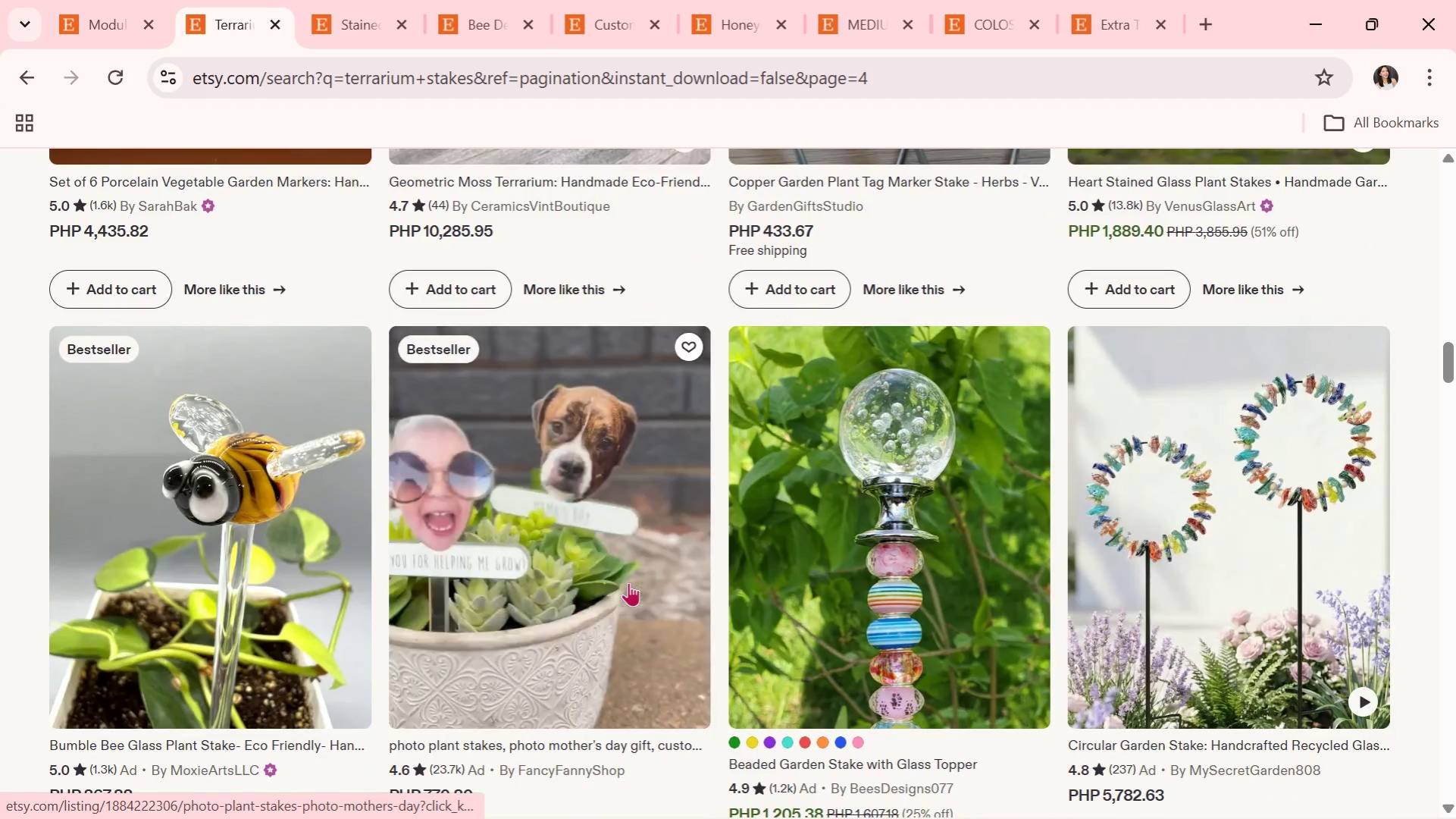 
scroll: coordinate [634, 578], scroll_direction: down, amount: 1.0
 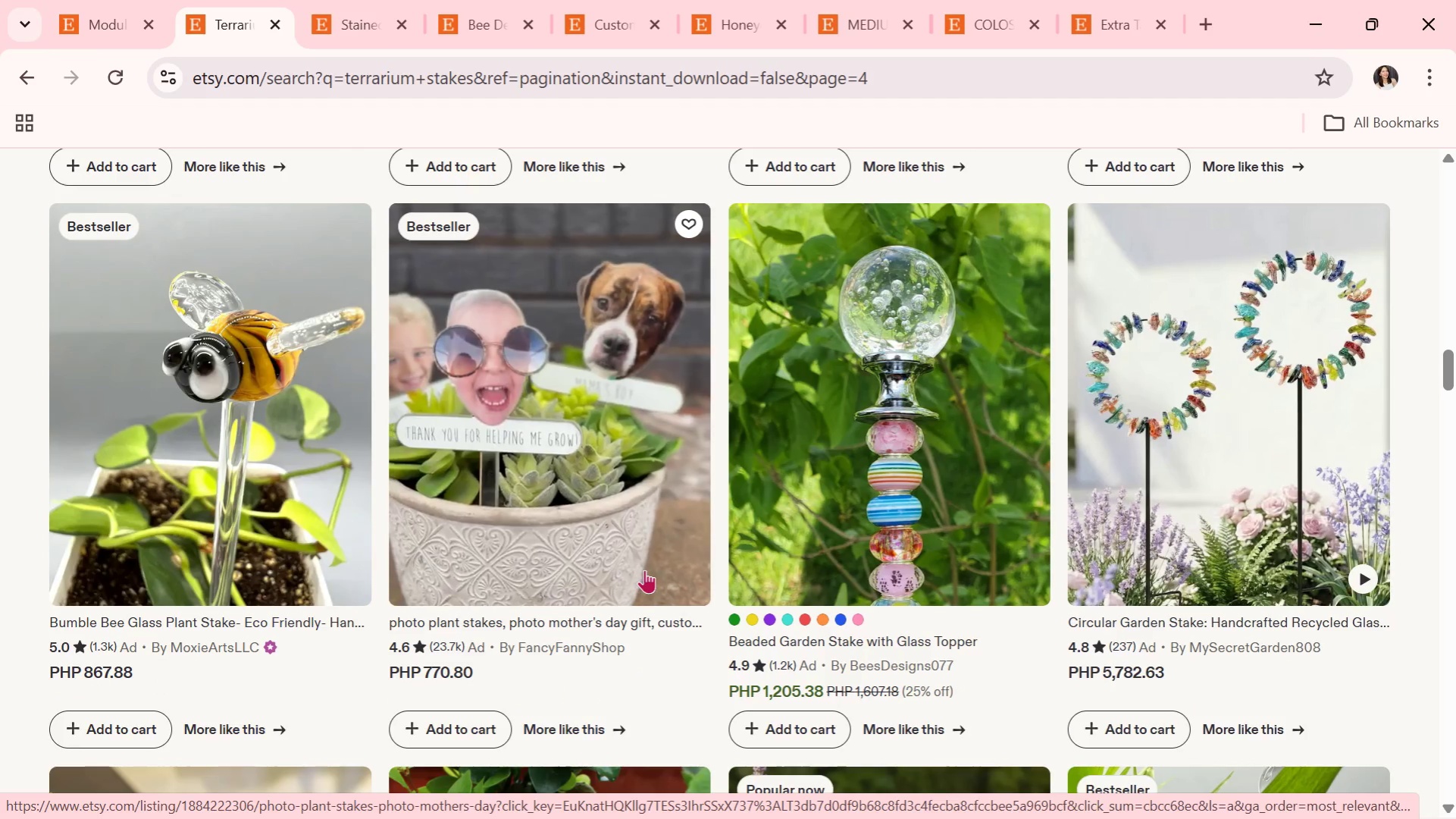 
wait(6.0)
 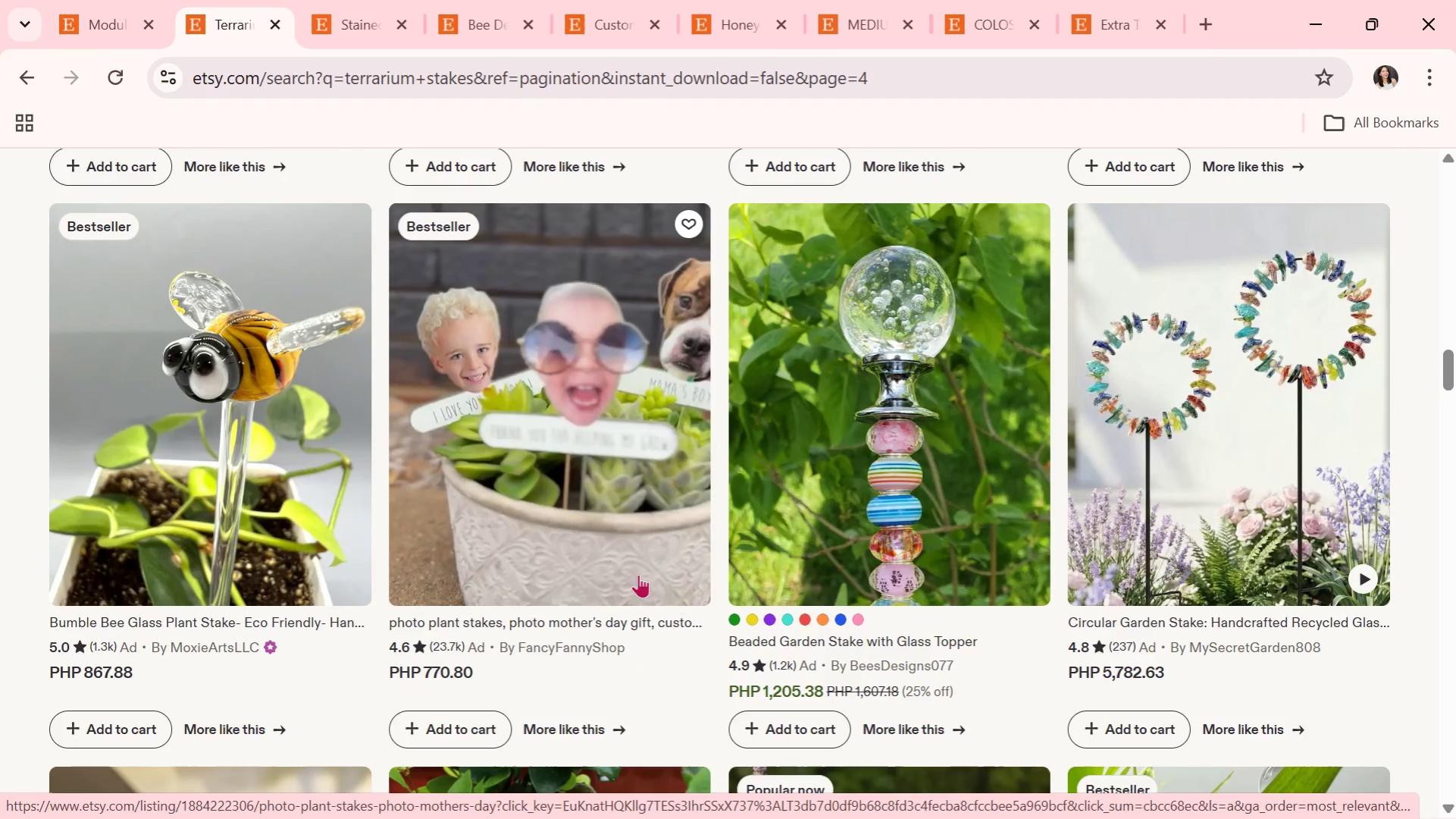 
scroll: coordinate [644, 570], scroll_direction: down, amount: 2.0
 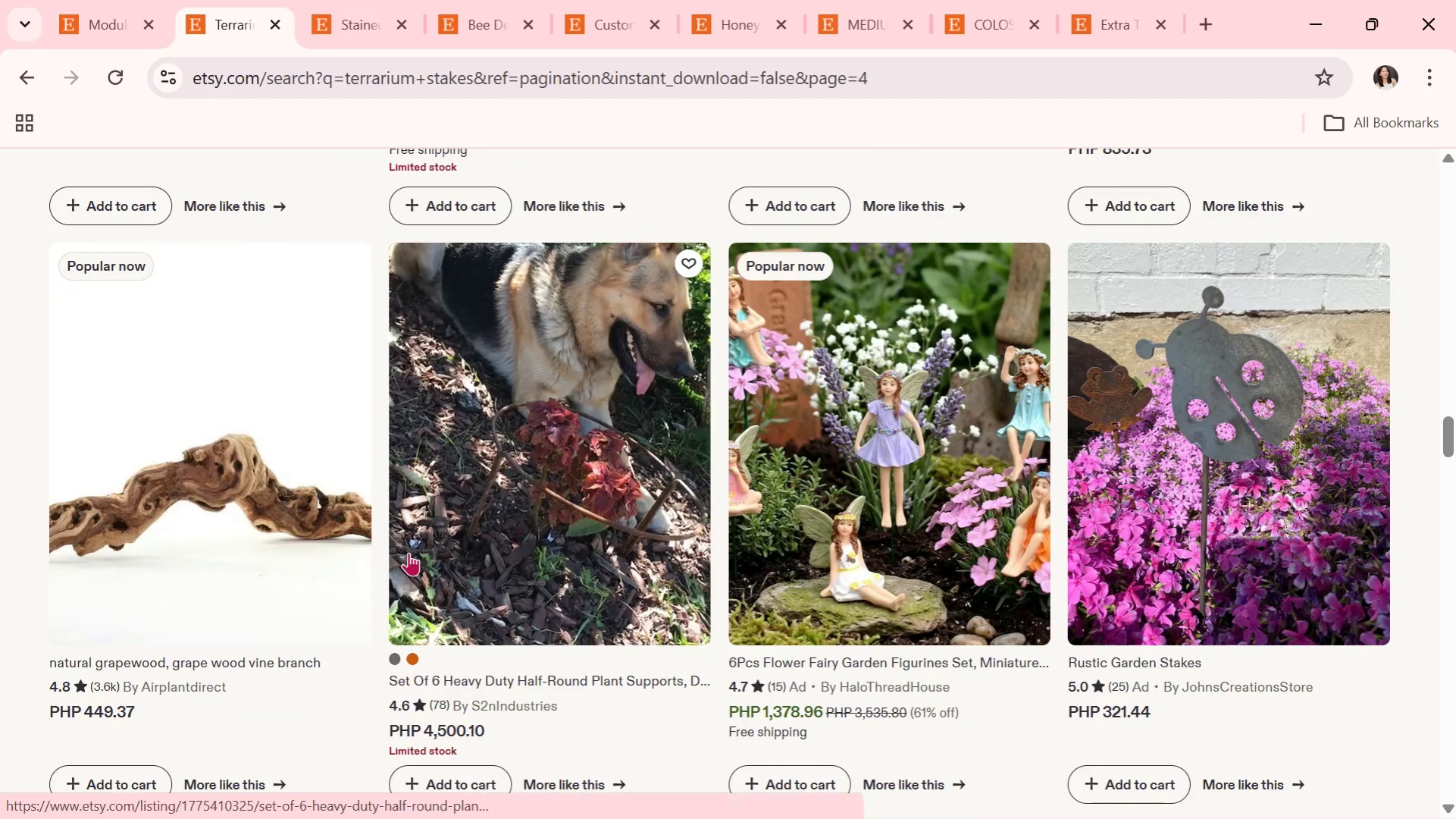 
wait(6.47)
 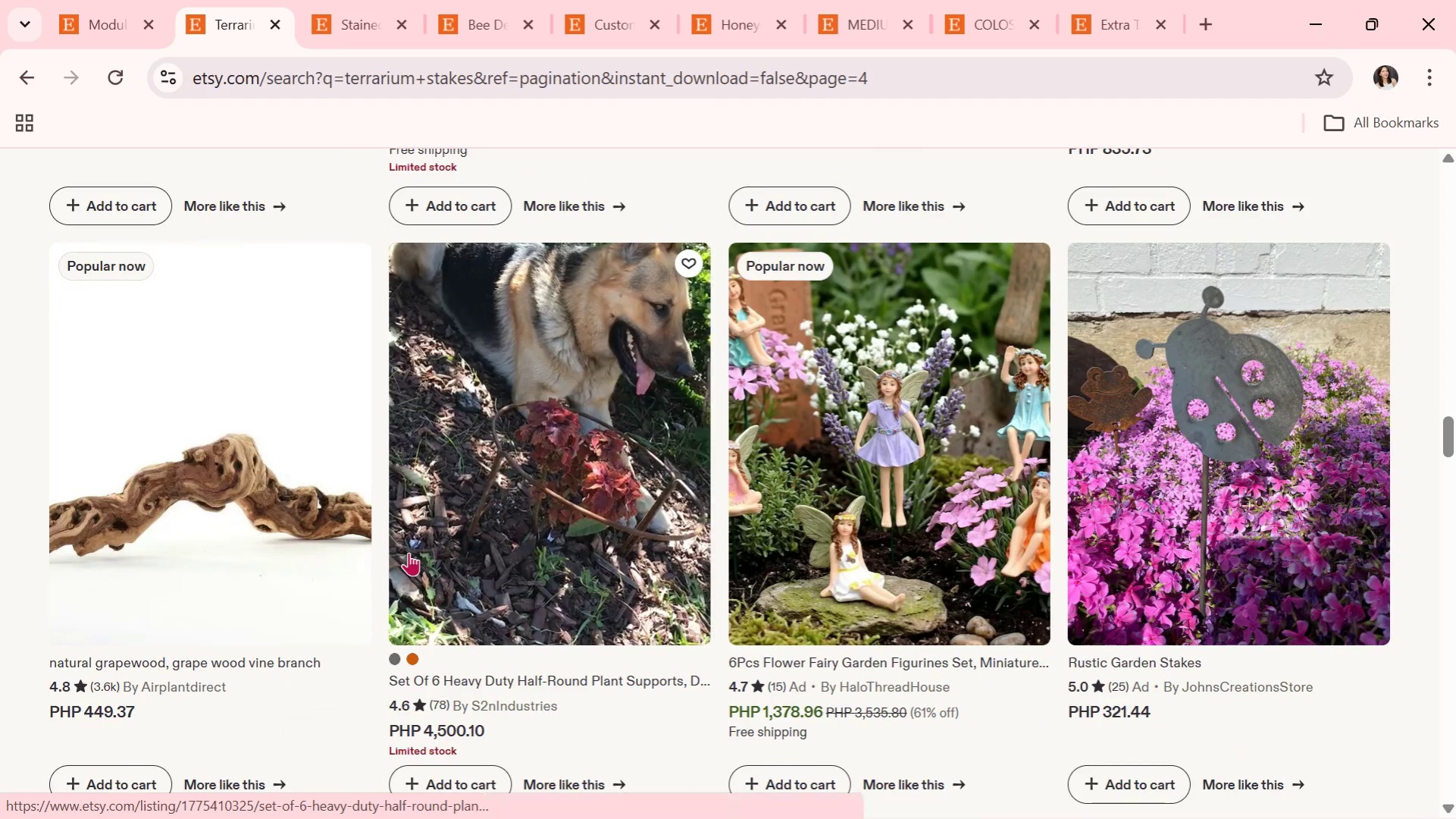 
scroll: coordinate [409, 551], scroll_direction: down, amount: 1.0
 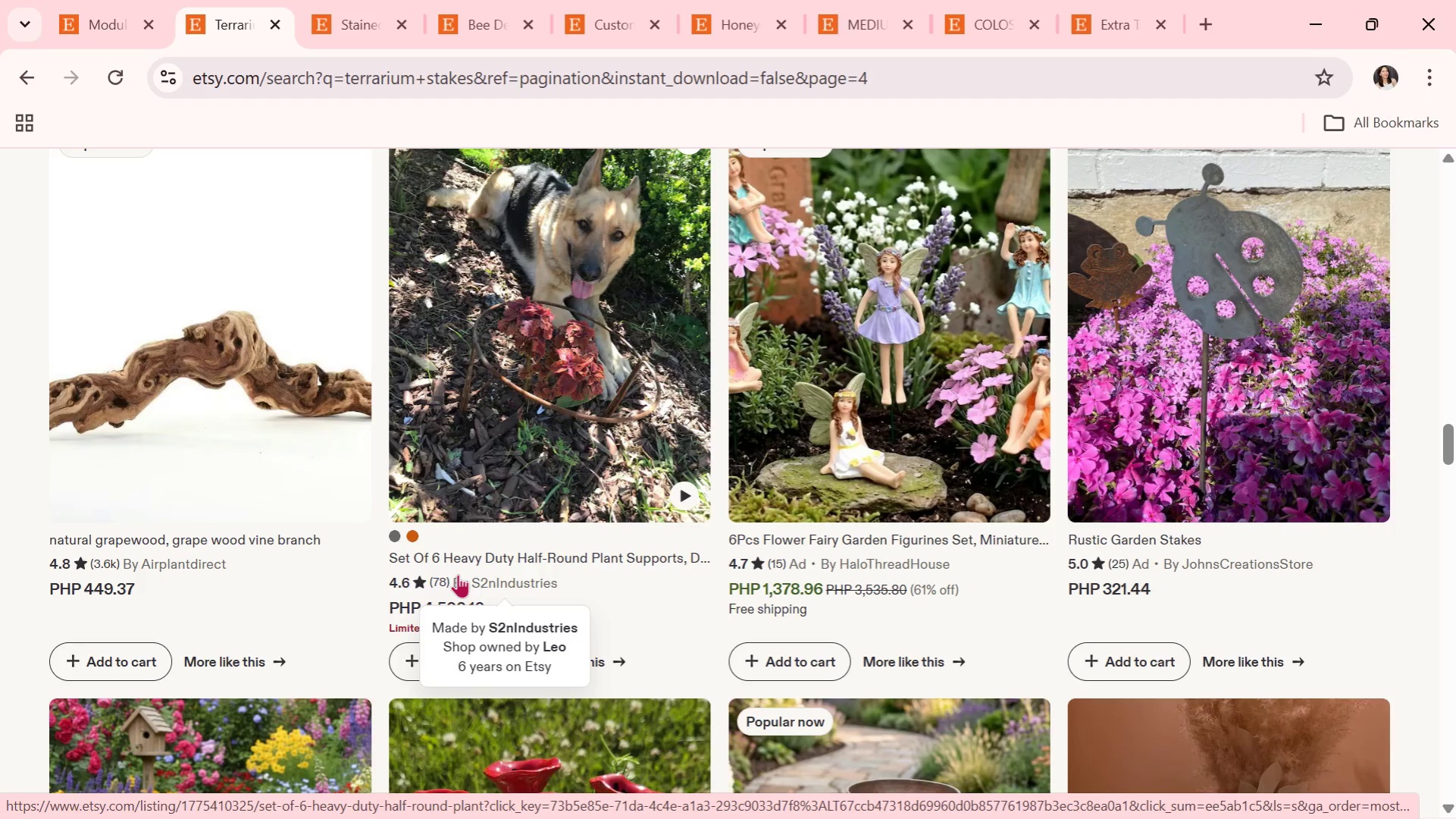 
wait(23.96)
 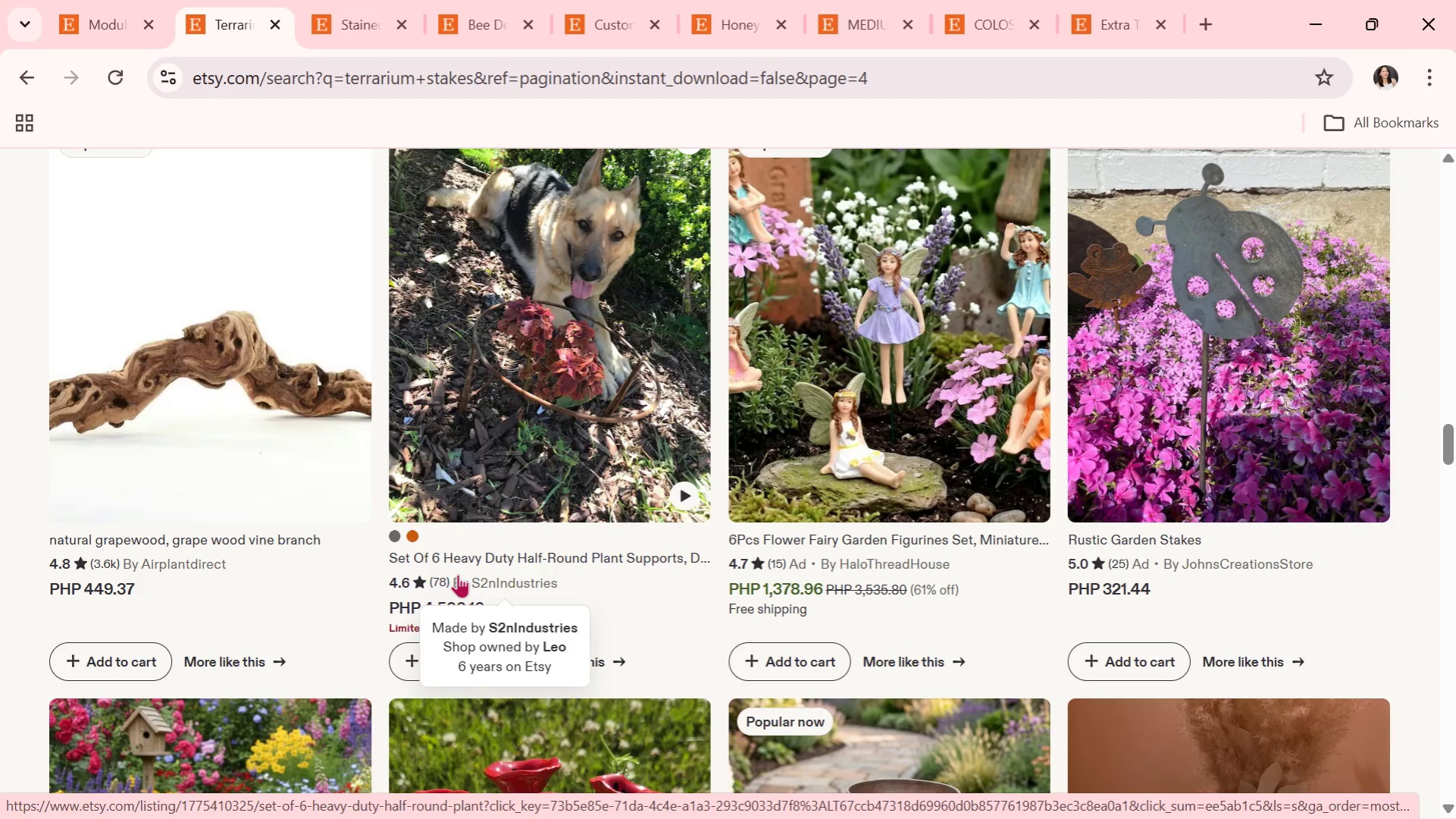 
scroll: coordinate [483, 590], scroll_direction: down, amount: 6.0
 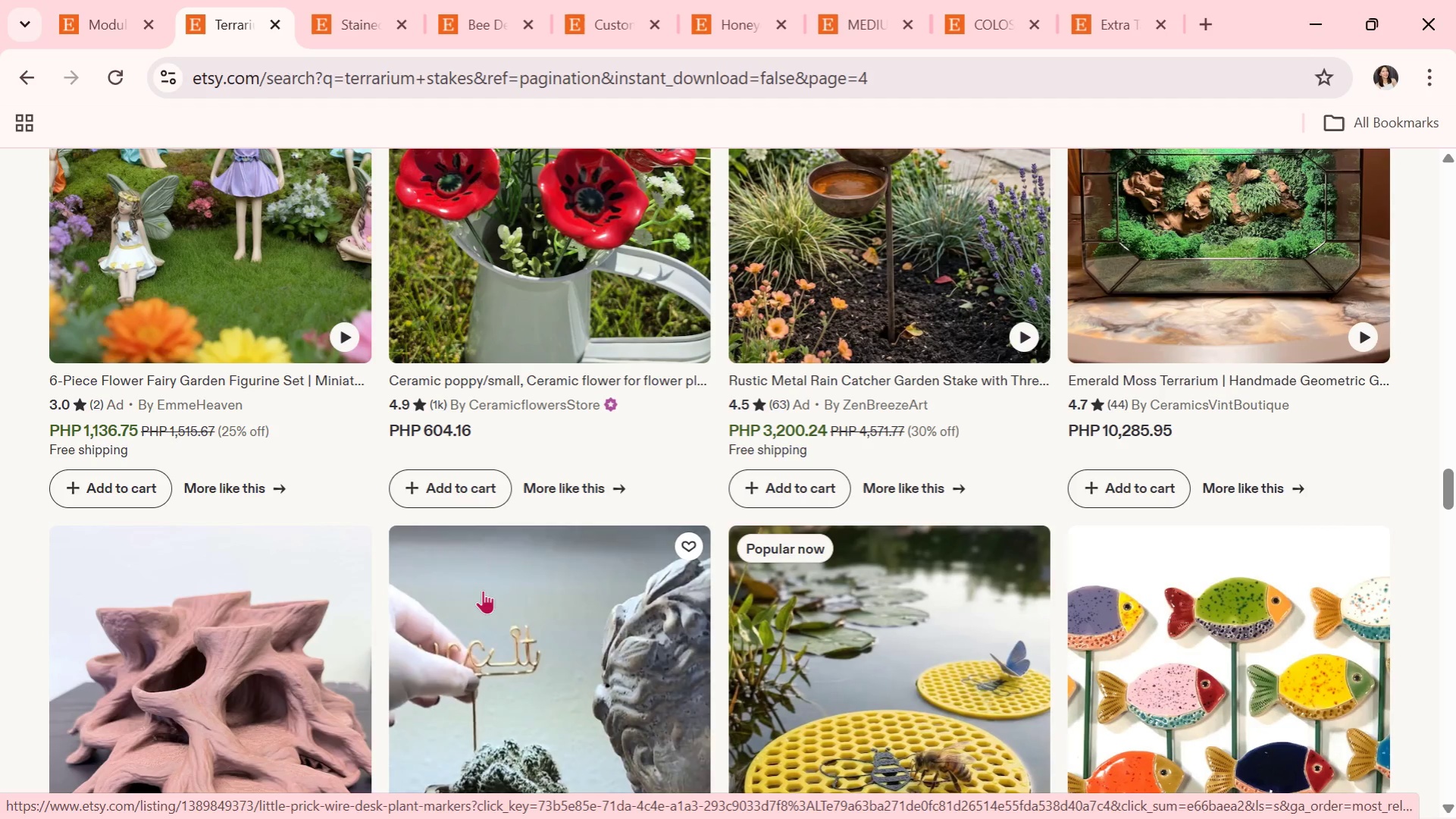 
wait(5.67)
 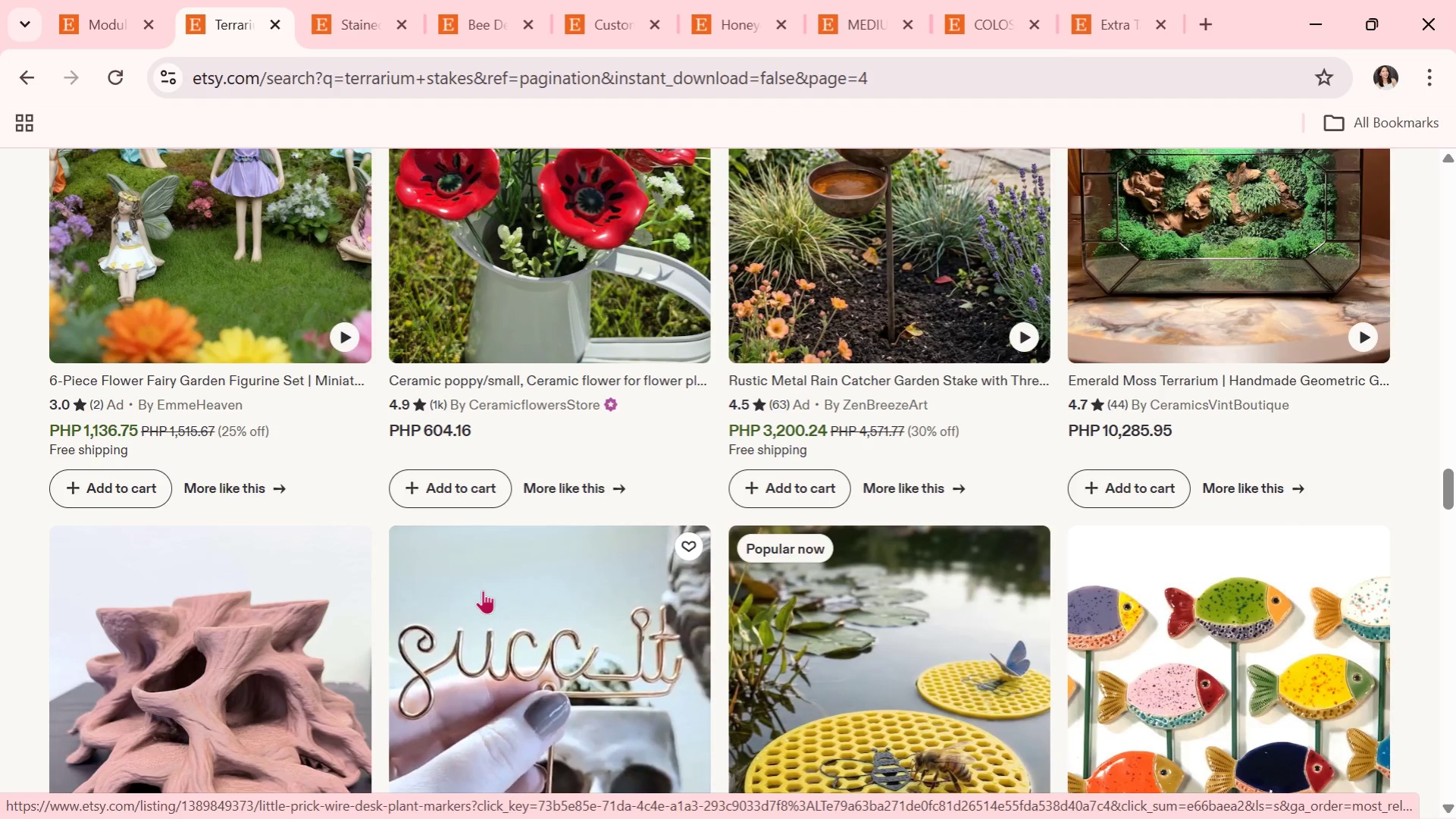 
scroll: coordinate [351, 701], scroll_direction: down, amount: 5.0
 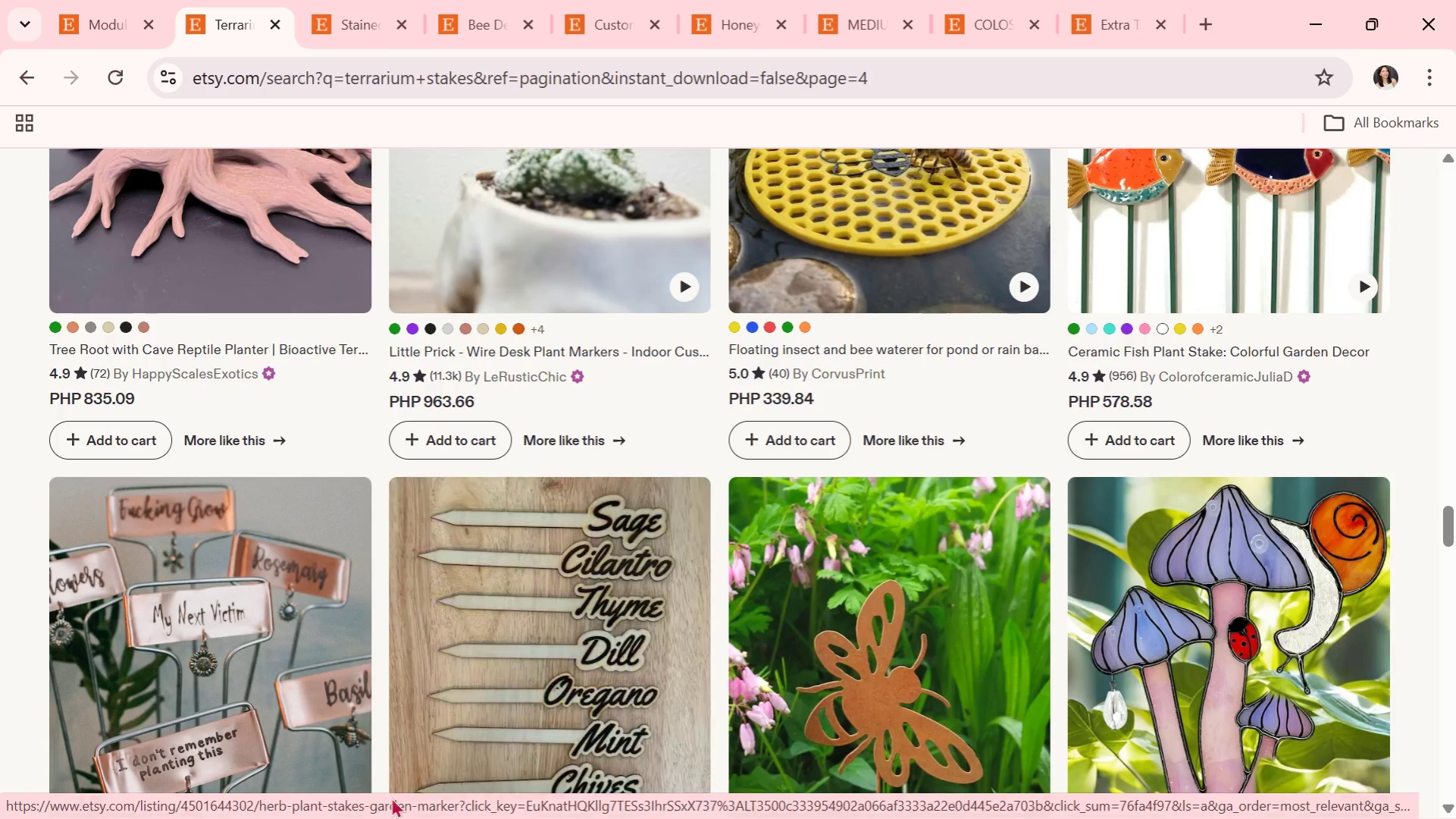 
scroll: coordinate [517, 691], scroll_direction: down, amount: 2.0
 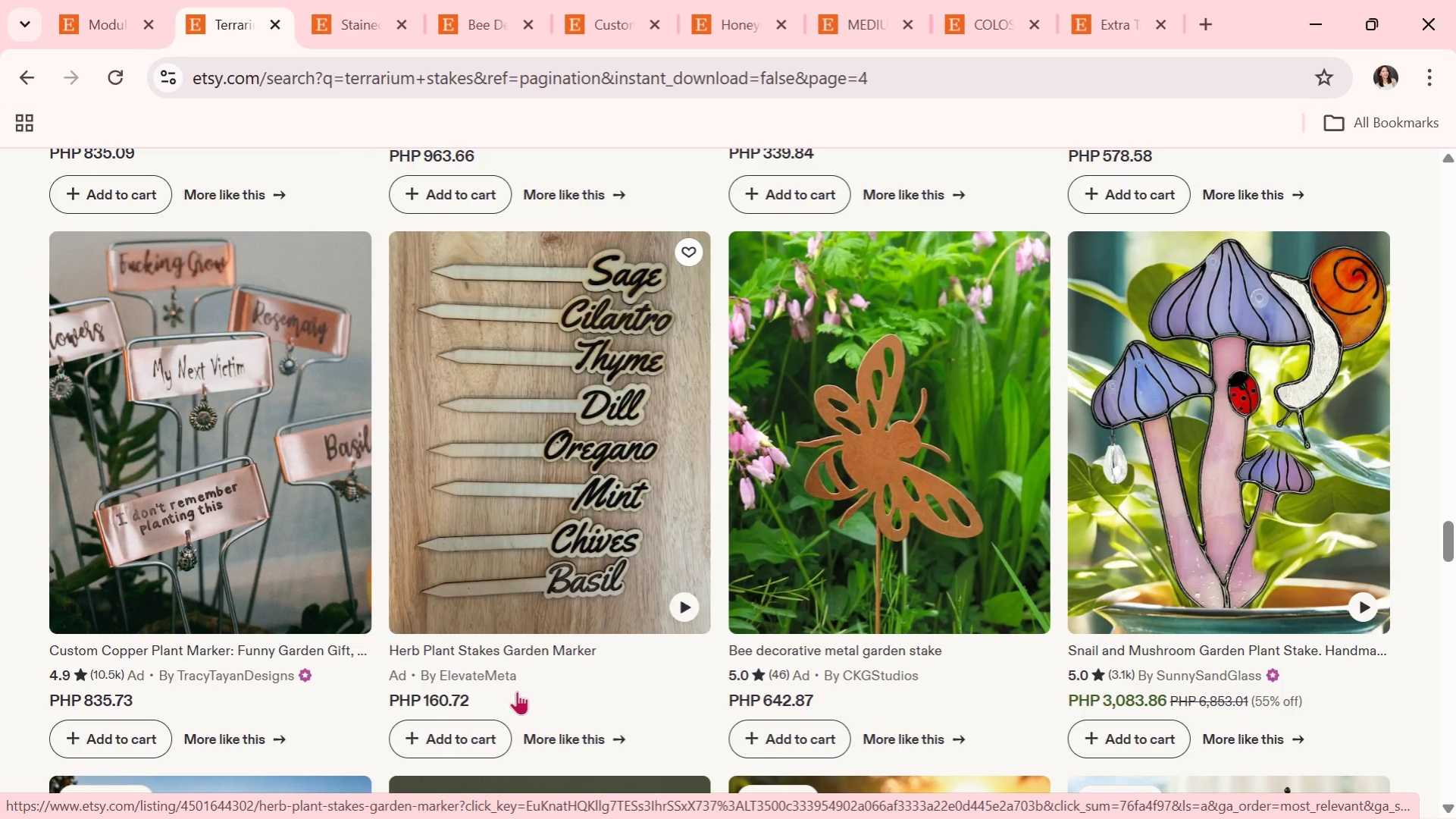 
wait(5.21)
 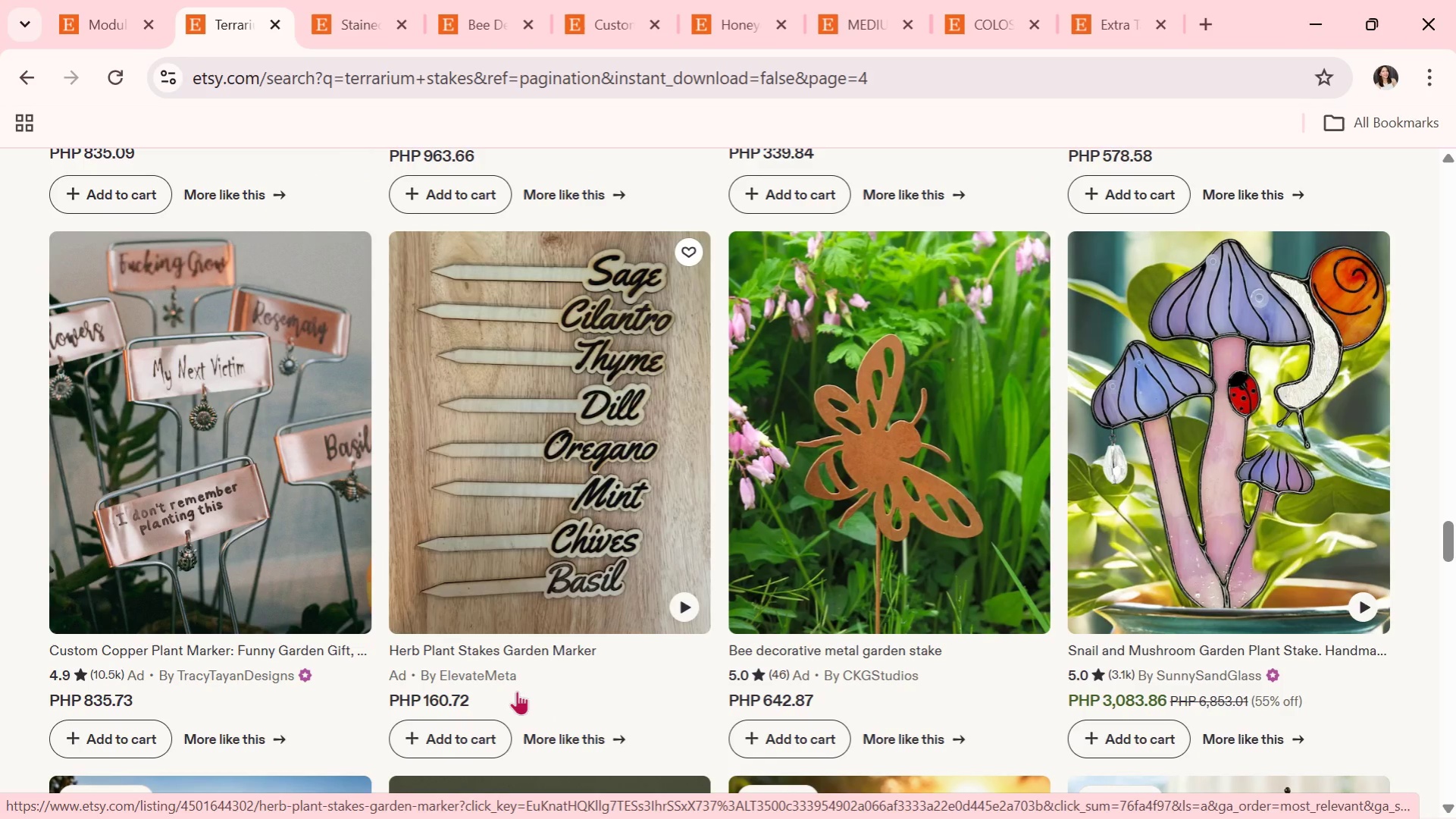 
scroll: coordinate [517, 691], scroll_direction: down, amount: 3.0
 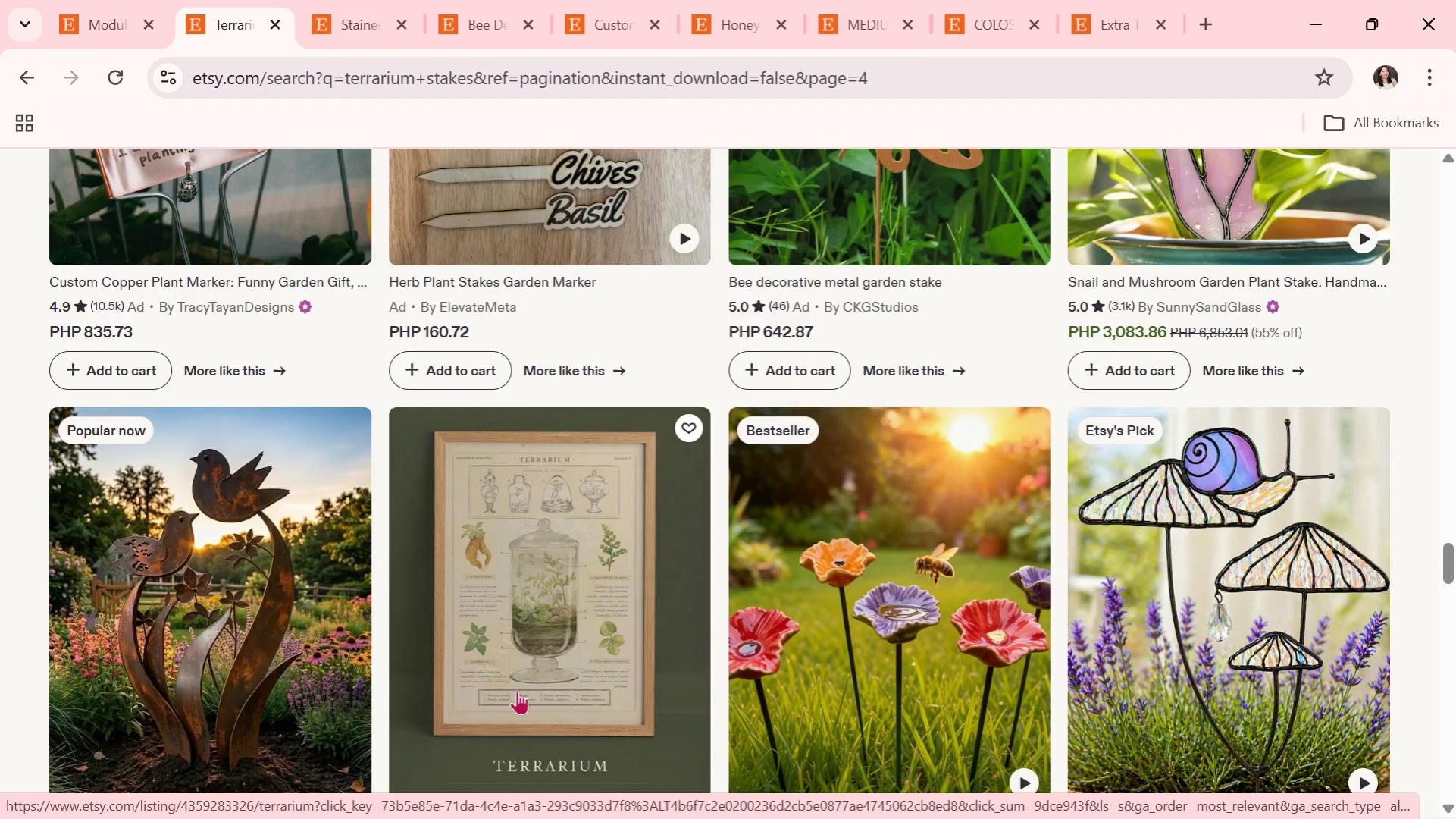 
wait(6.03)
 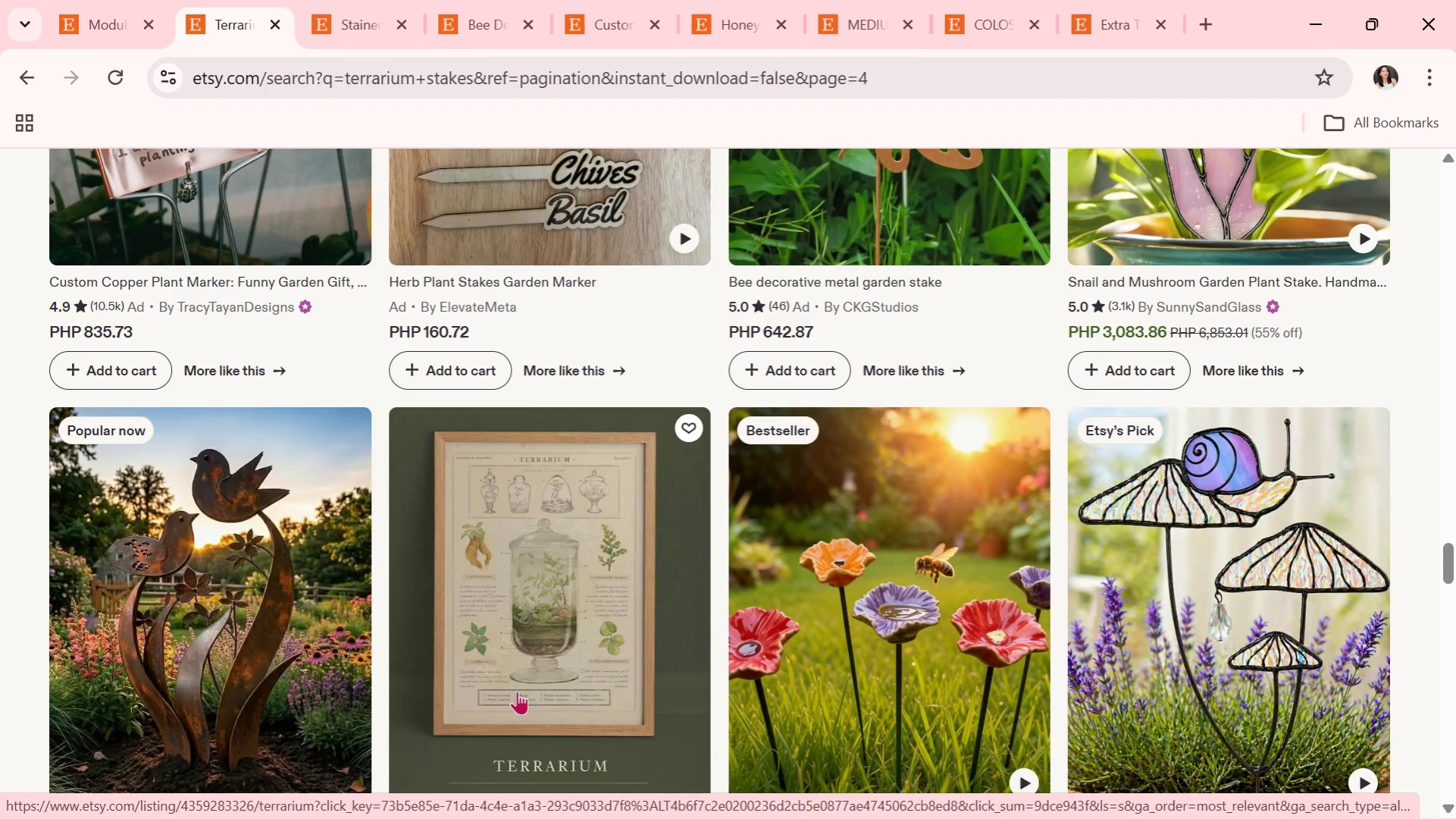 
scroll: coordinate [601, 732], scroll_direction: down, amount: 2.0
 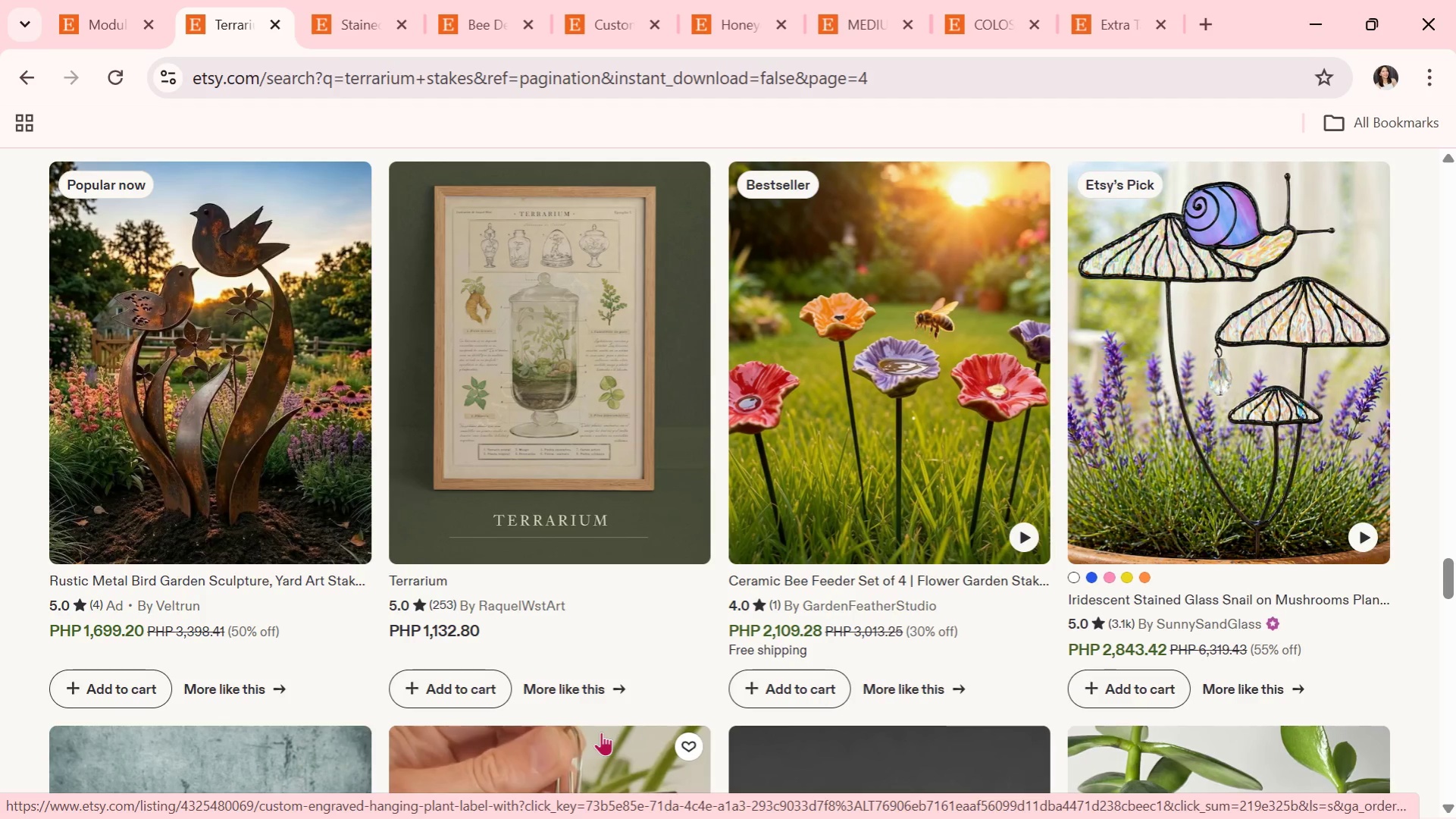 
wait(13.39)
 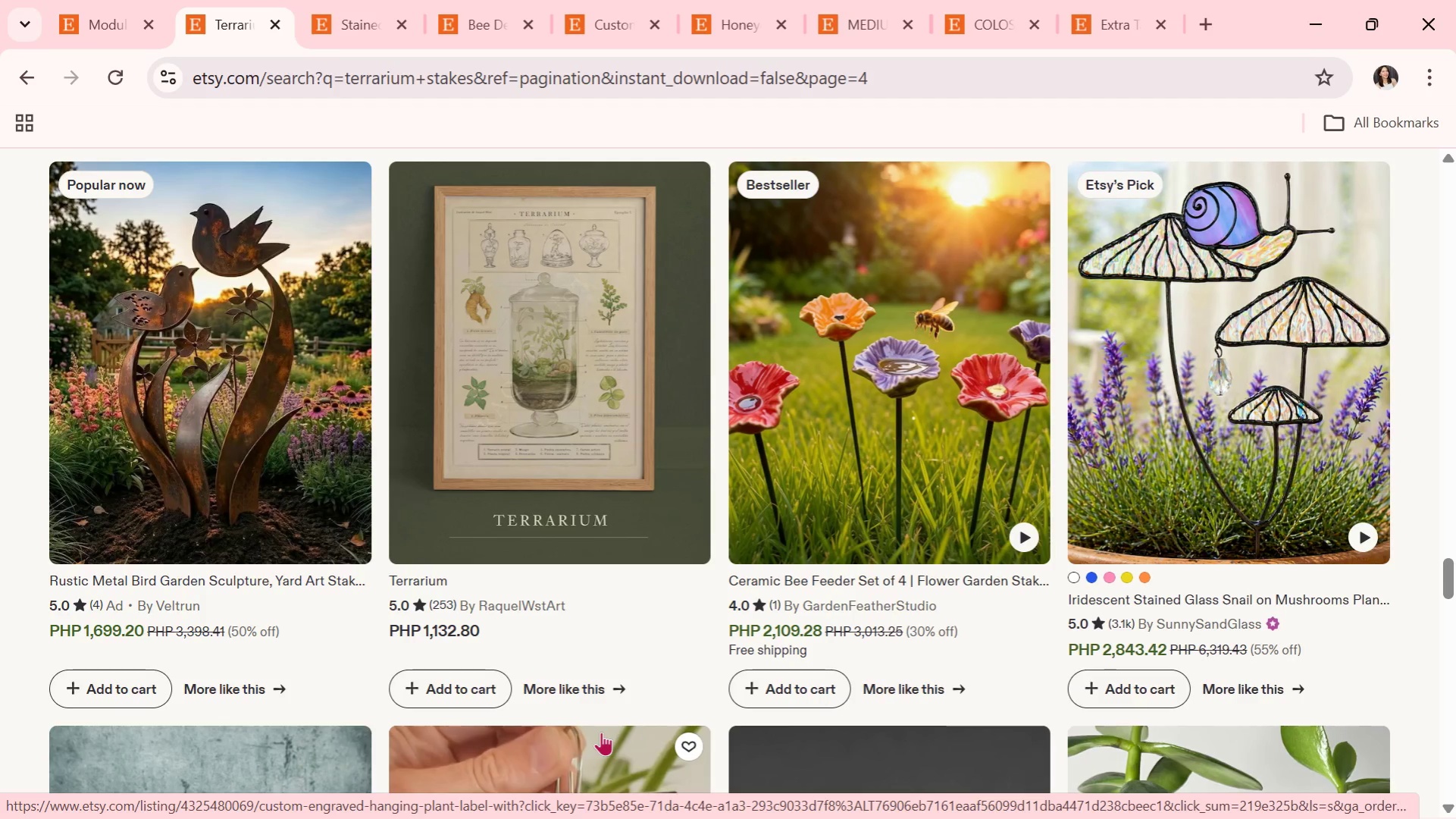 
scroll: coordinate [602, 730], scroll_direction: down, amount: 4.0
 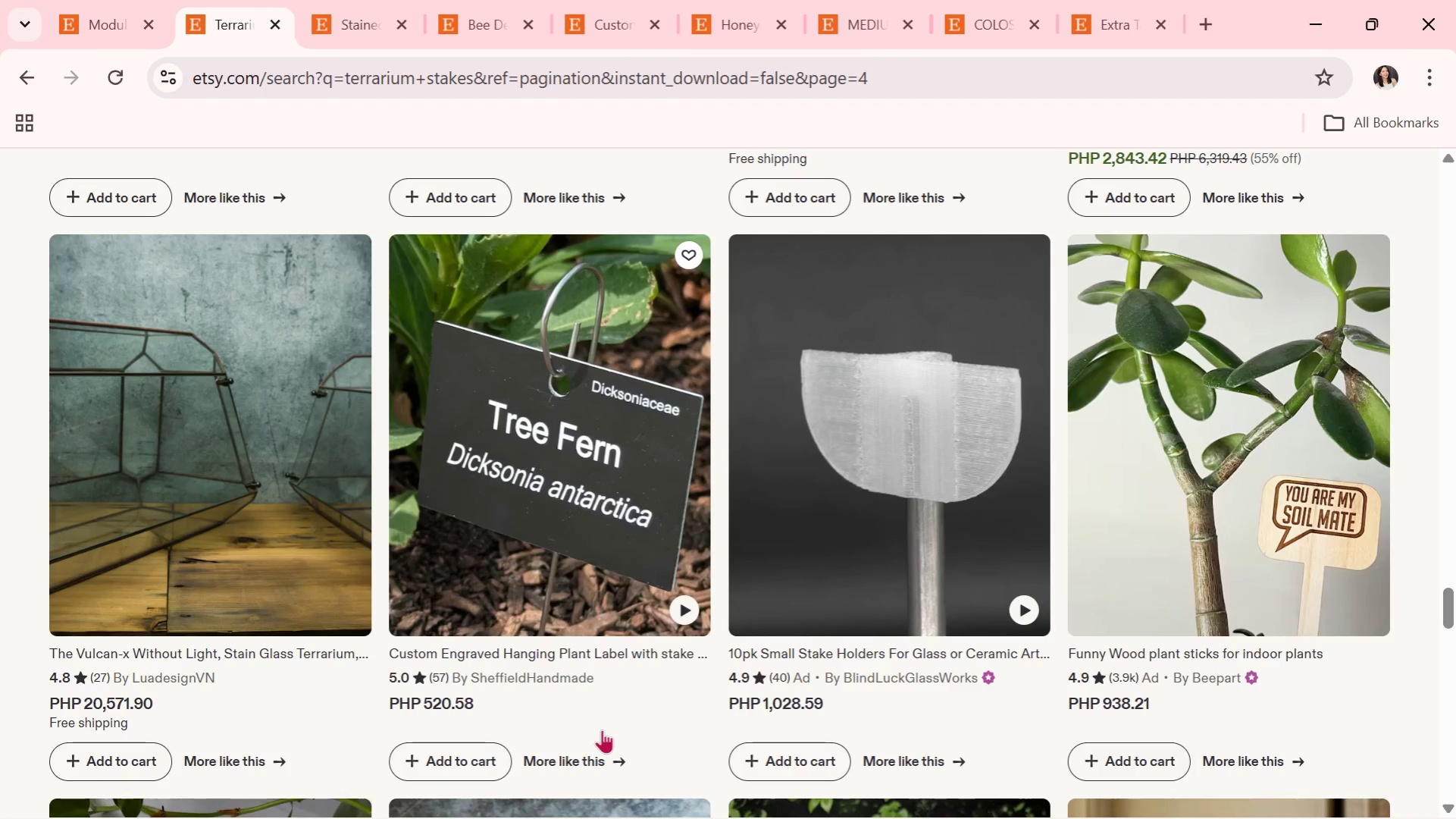 
wait(5.6)
 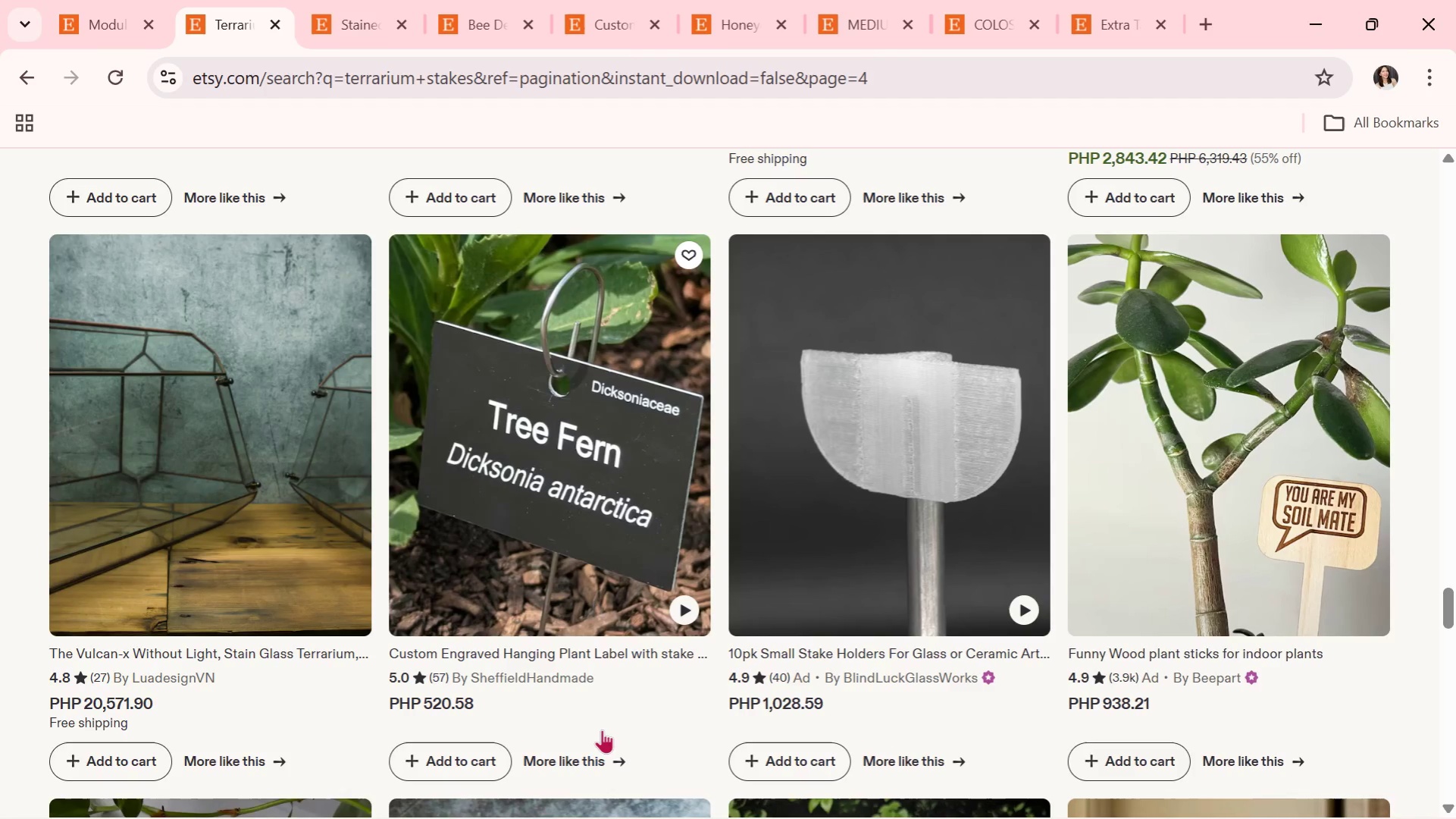 
scroll: coordinate [602, 730], scroll_direction: down, amount: 1.0
 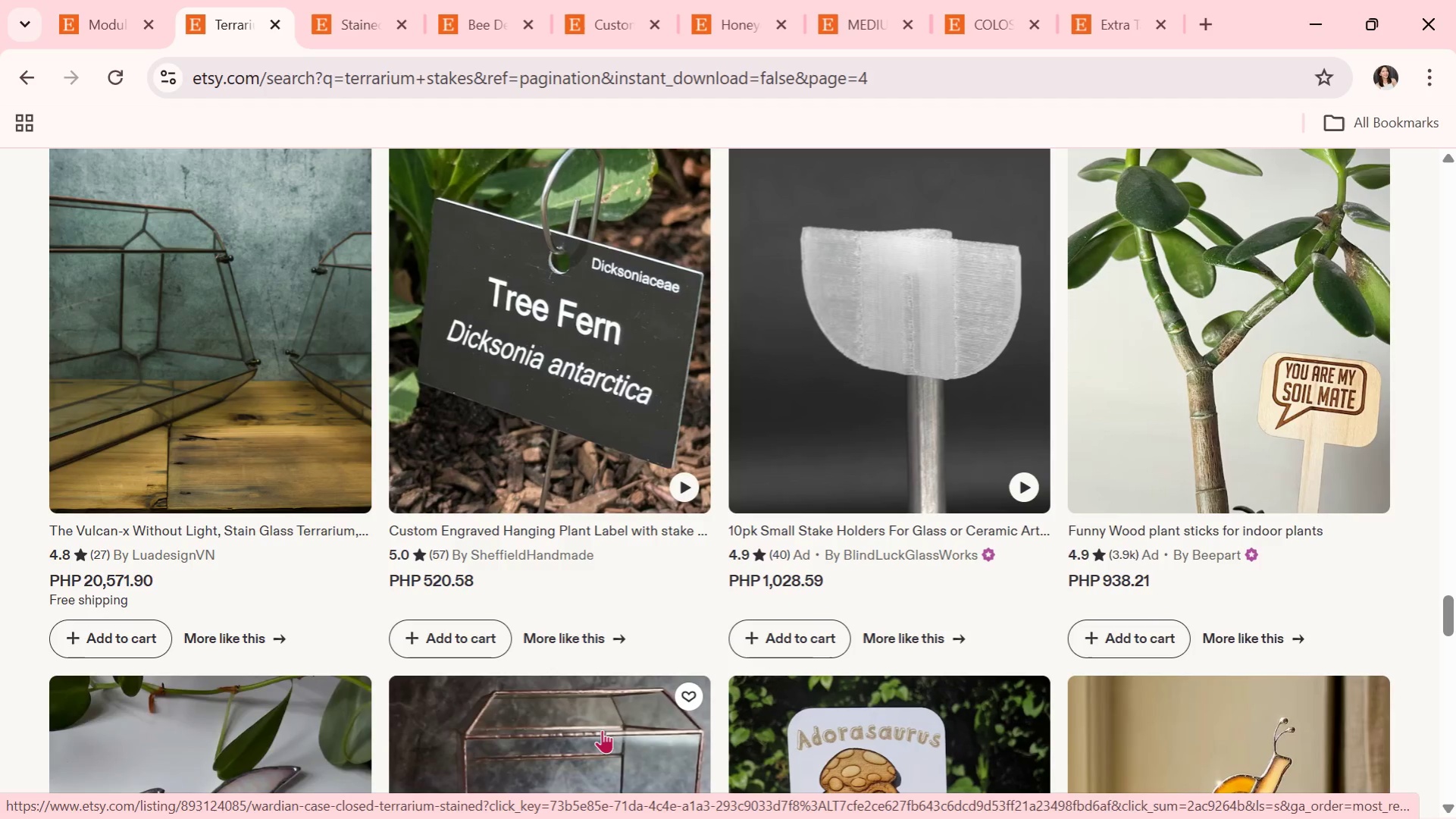 
wait(6.08)
 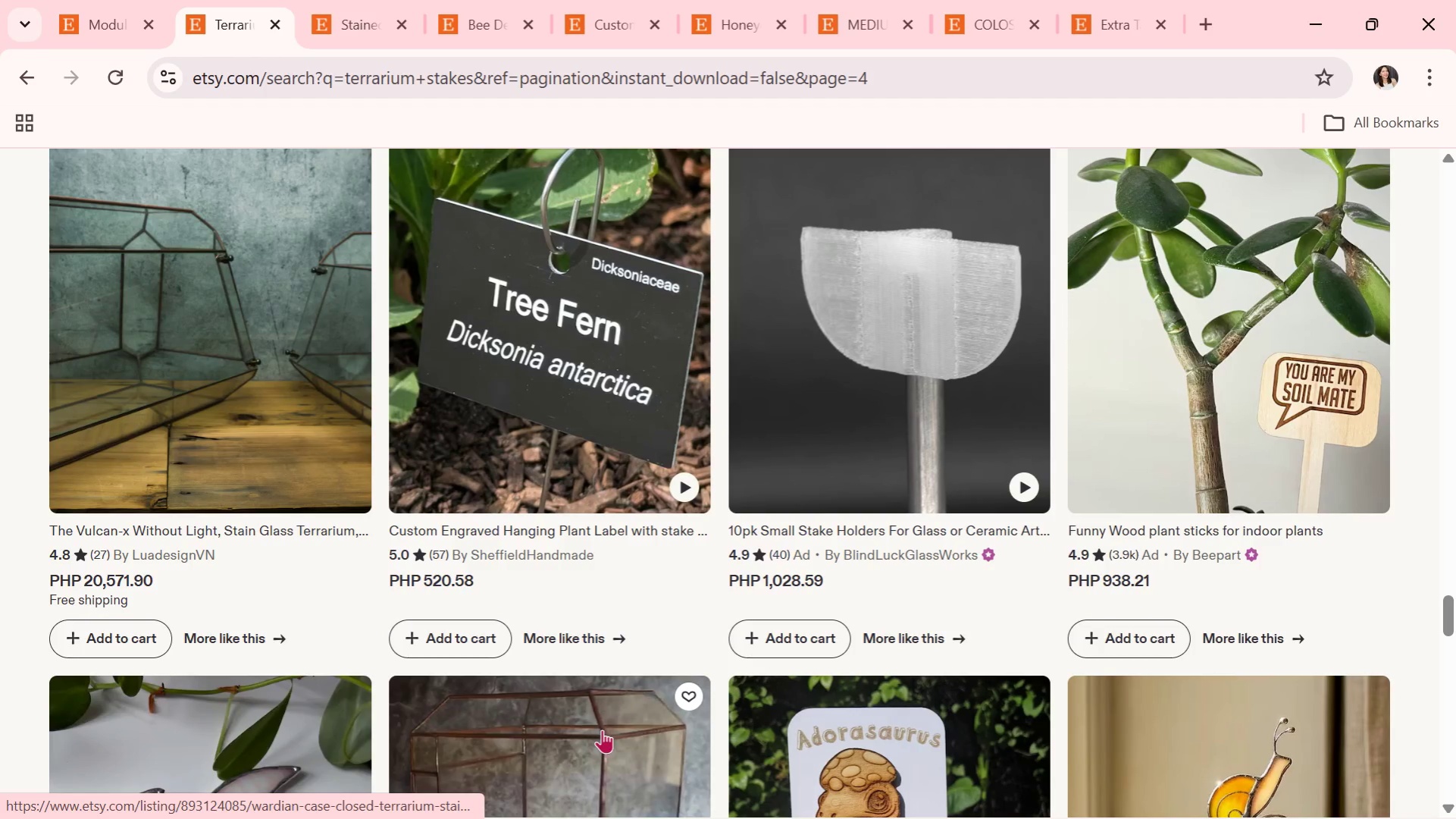 
scroll: coordinate [602, 730], scroll_direction: down, amount: 2.0